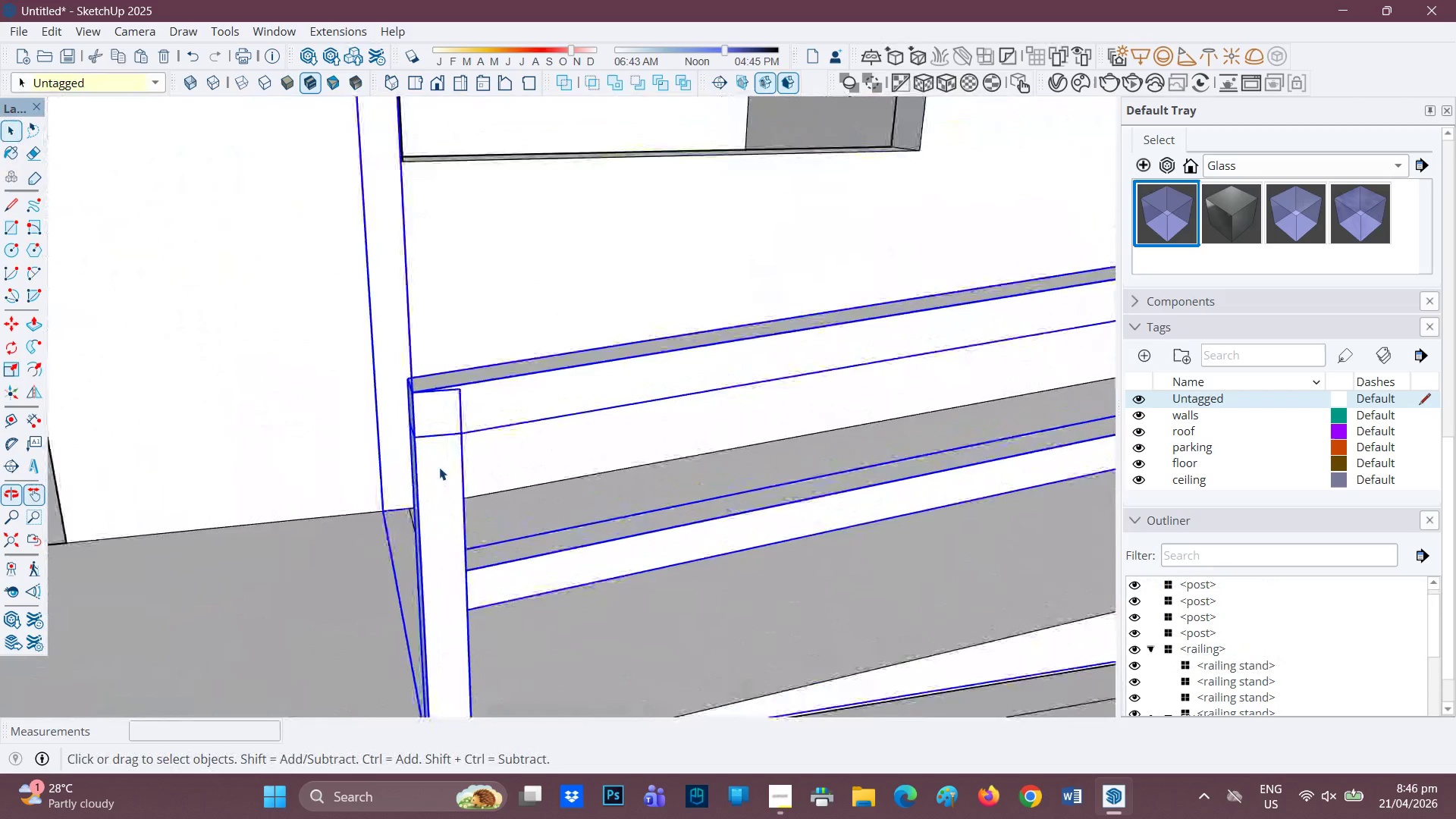 
triple_click([438, 469])
 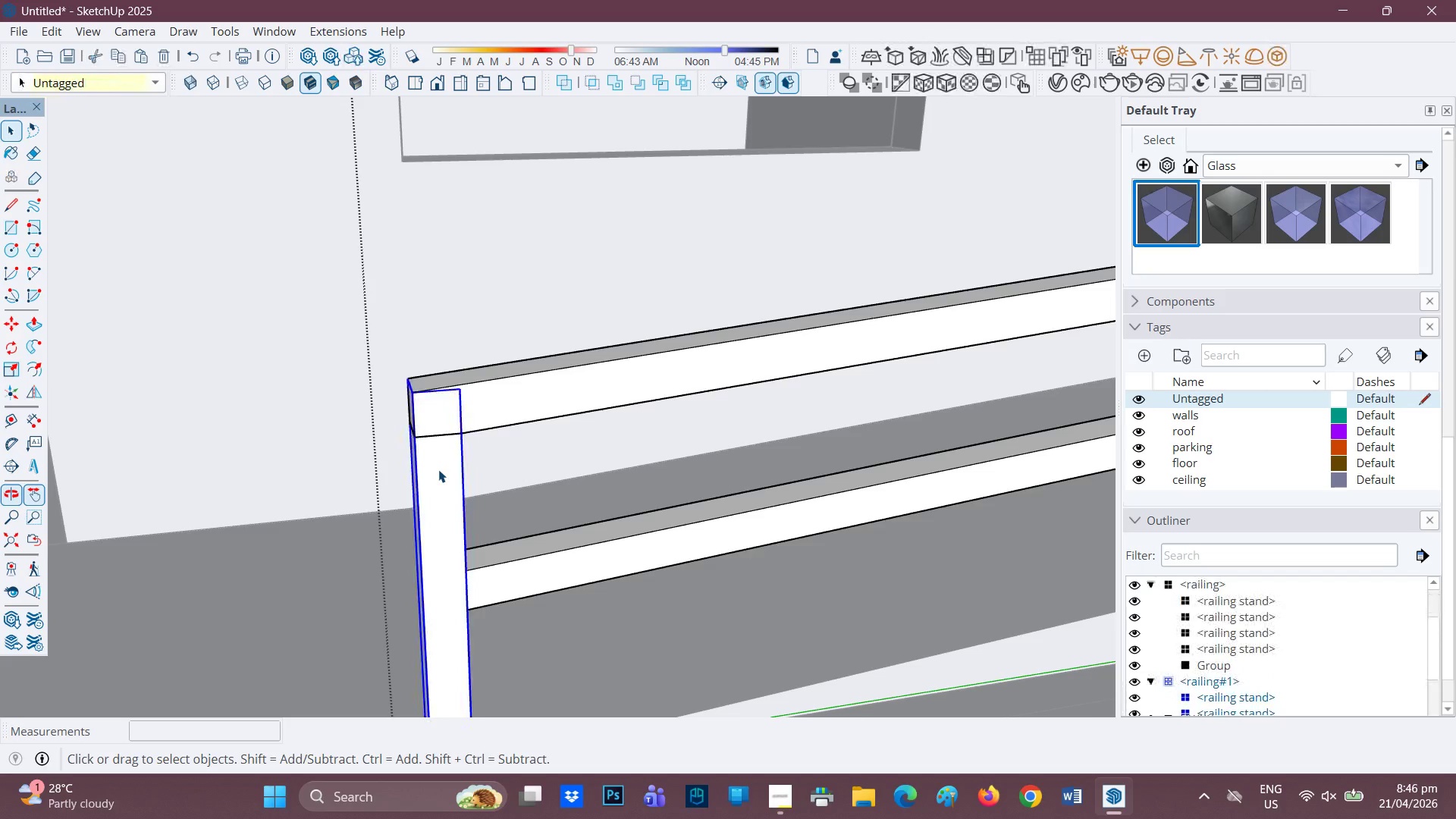 
right_click([438, 469])
 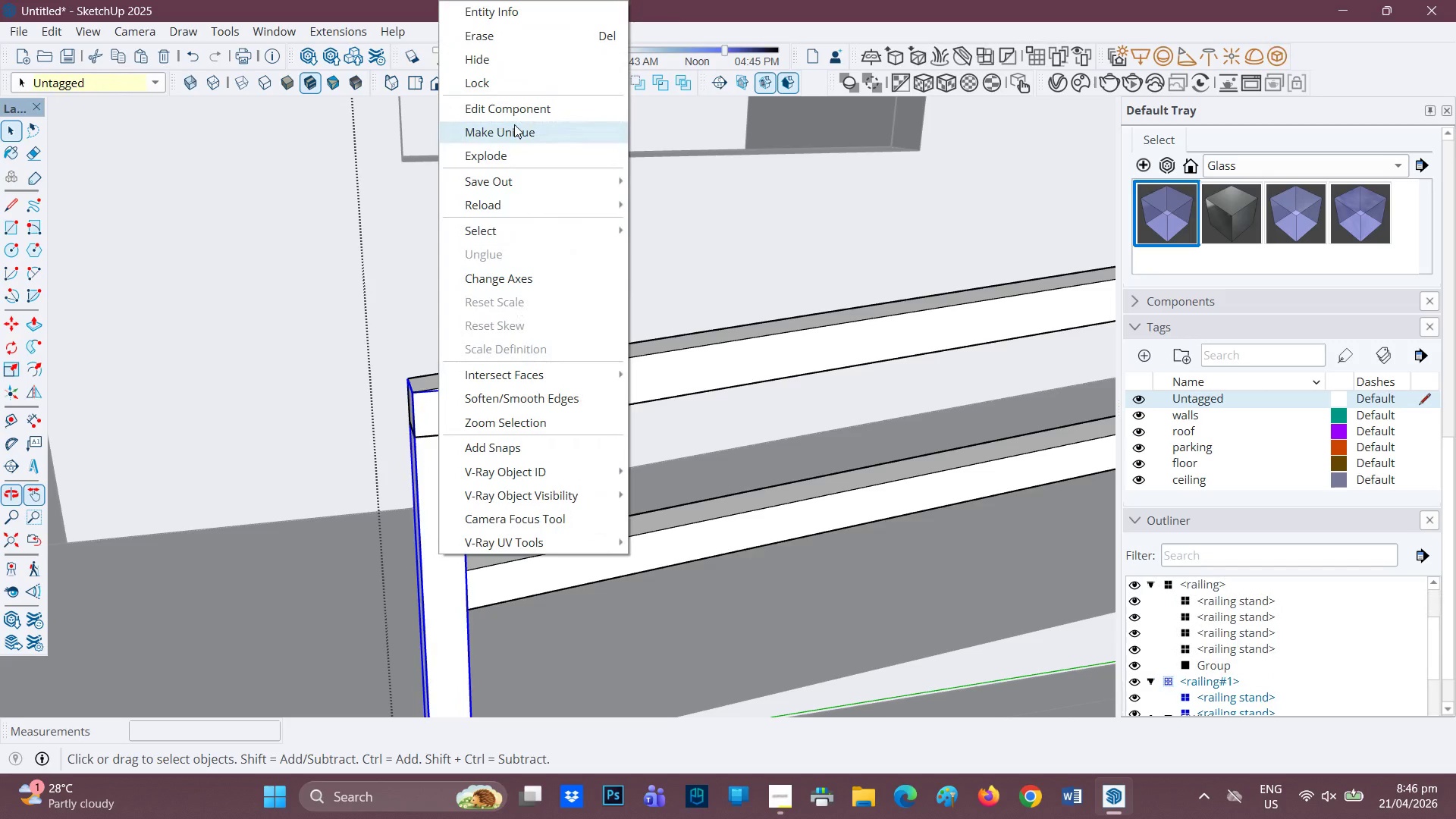 
left_click([510, 127])
 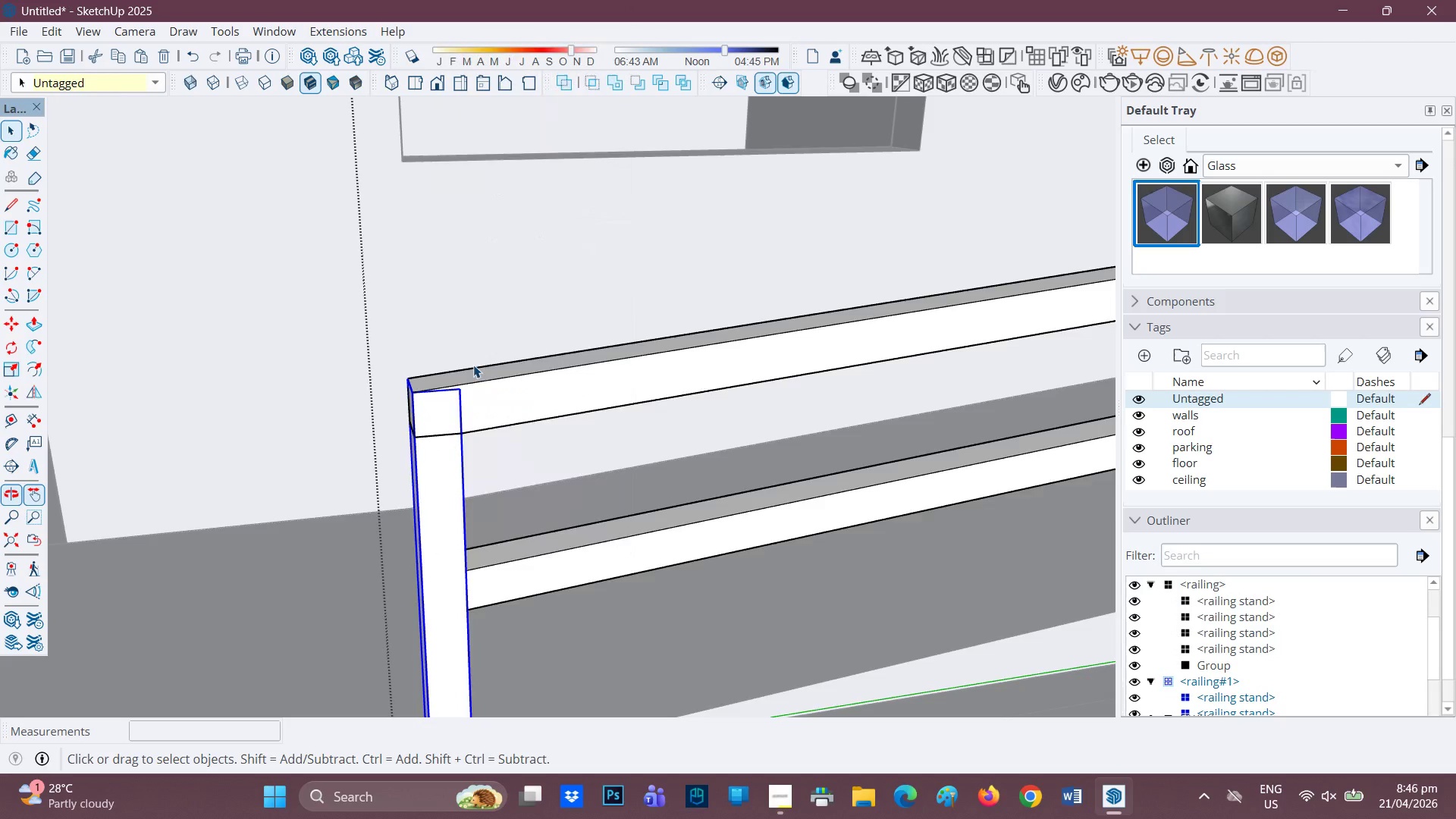 
scroll: coordinate [424, 388], scroll_direction: up, amount: 6.0
 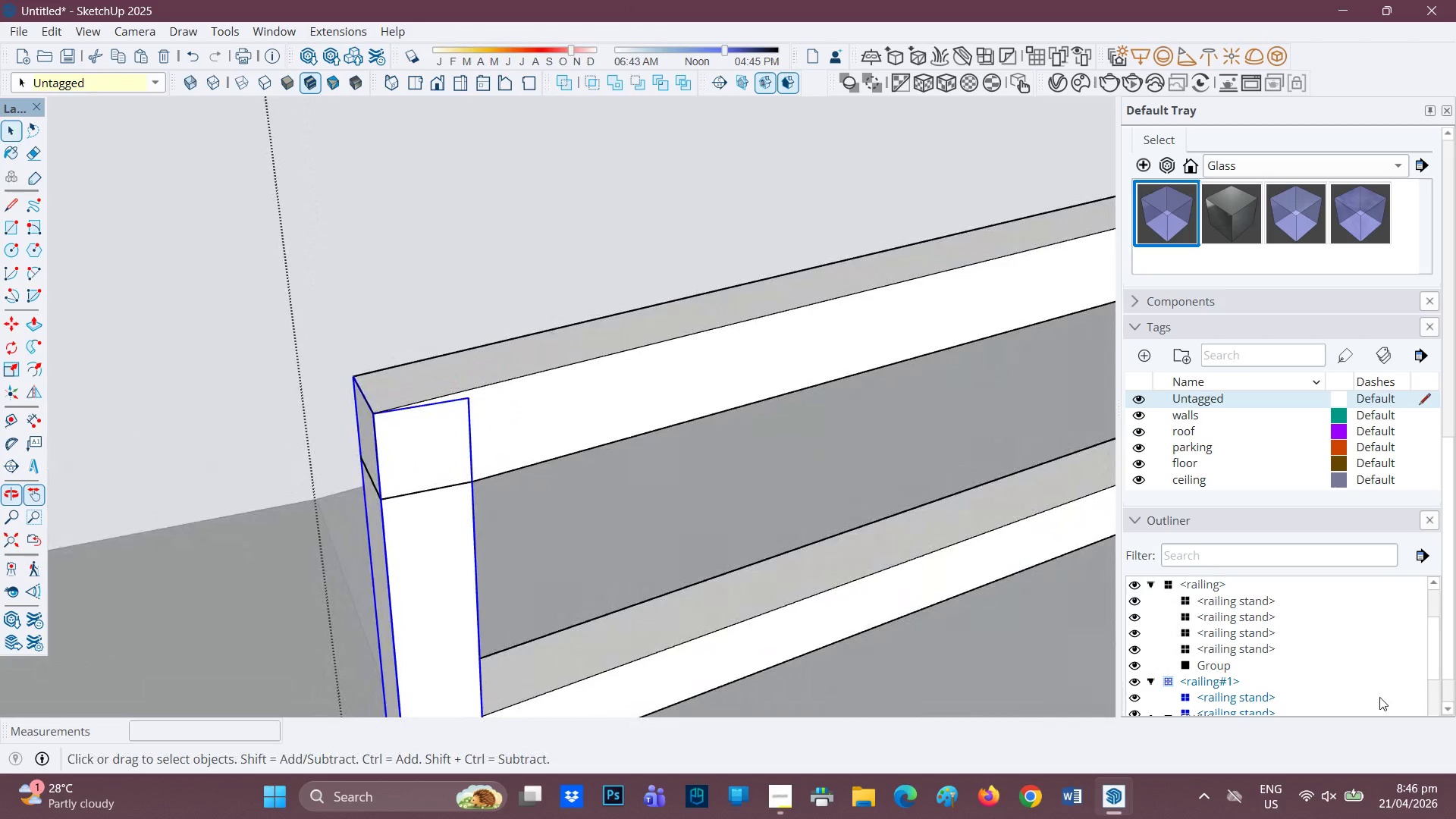 
scroll: coordinate [1222, 669], scroll_direction: none, amount: 0.0
 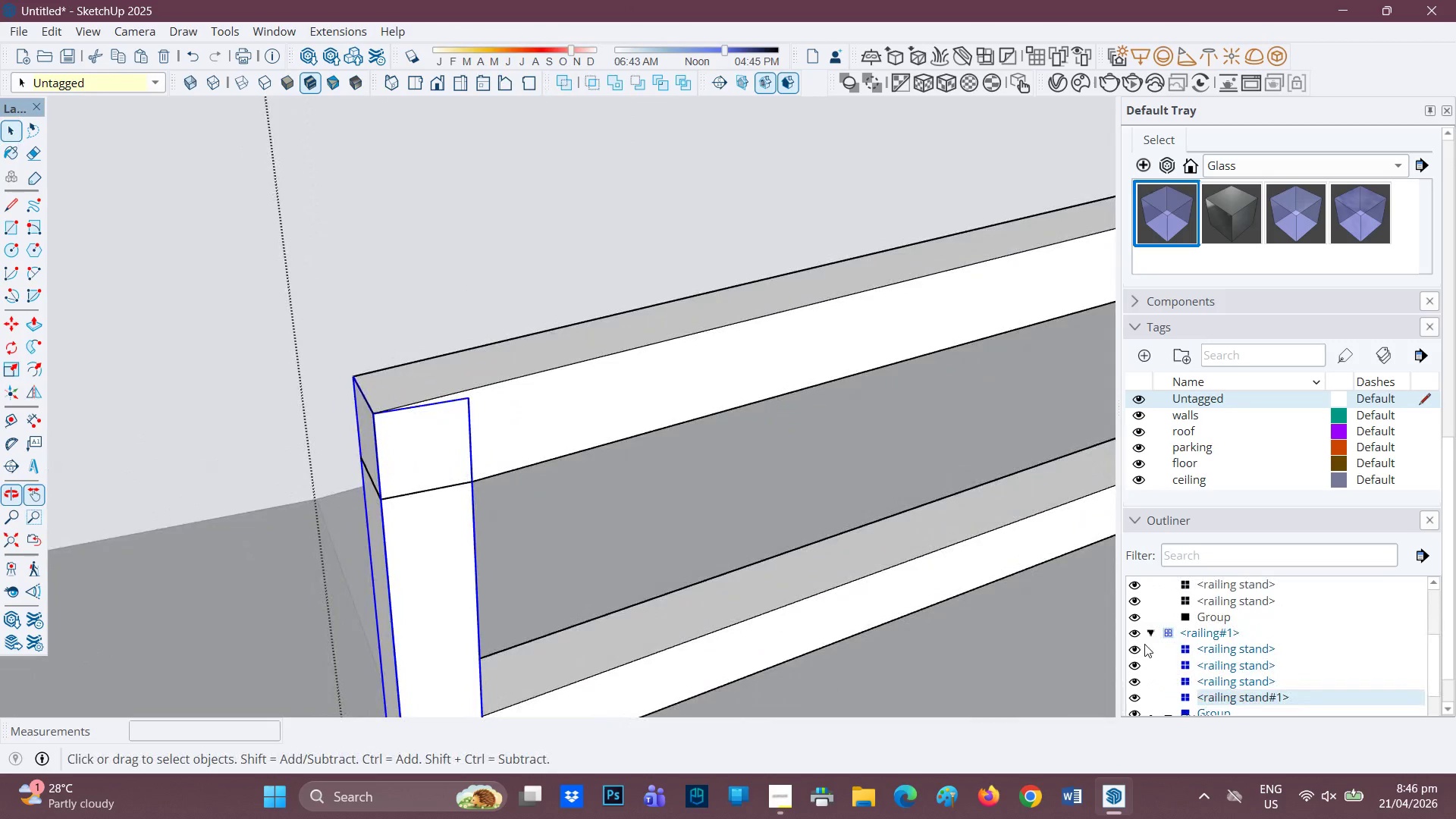 
scroll: coordinate [1144, 644], scroll_direction: down, amount: 1.0
 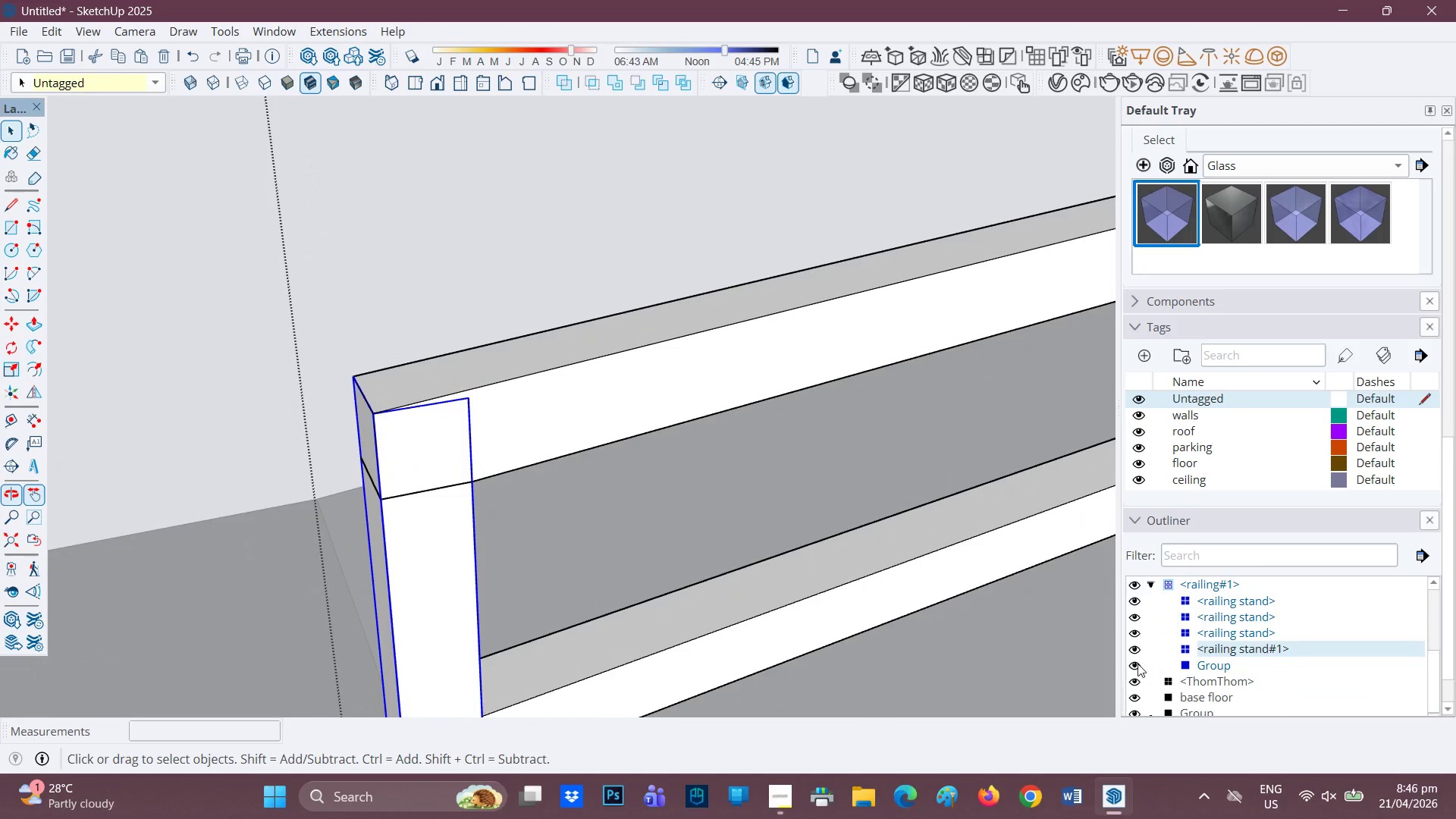 
left_click([1138, 664])
 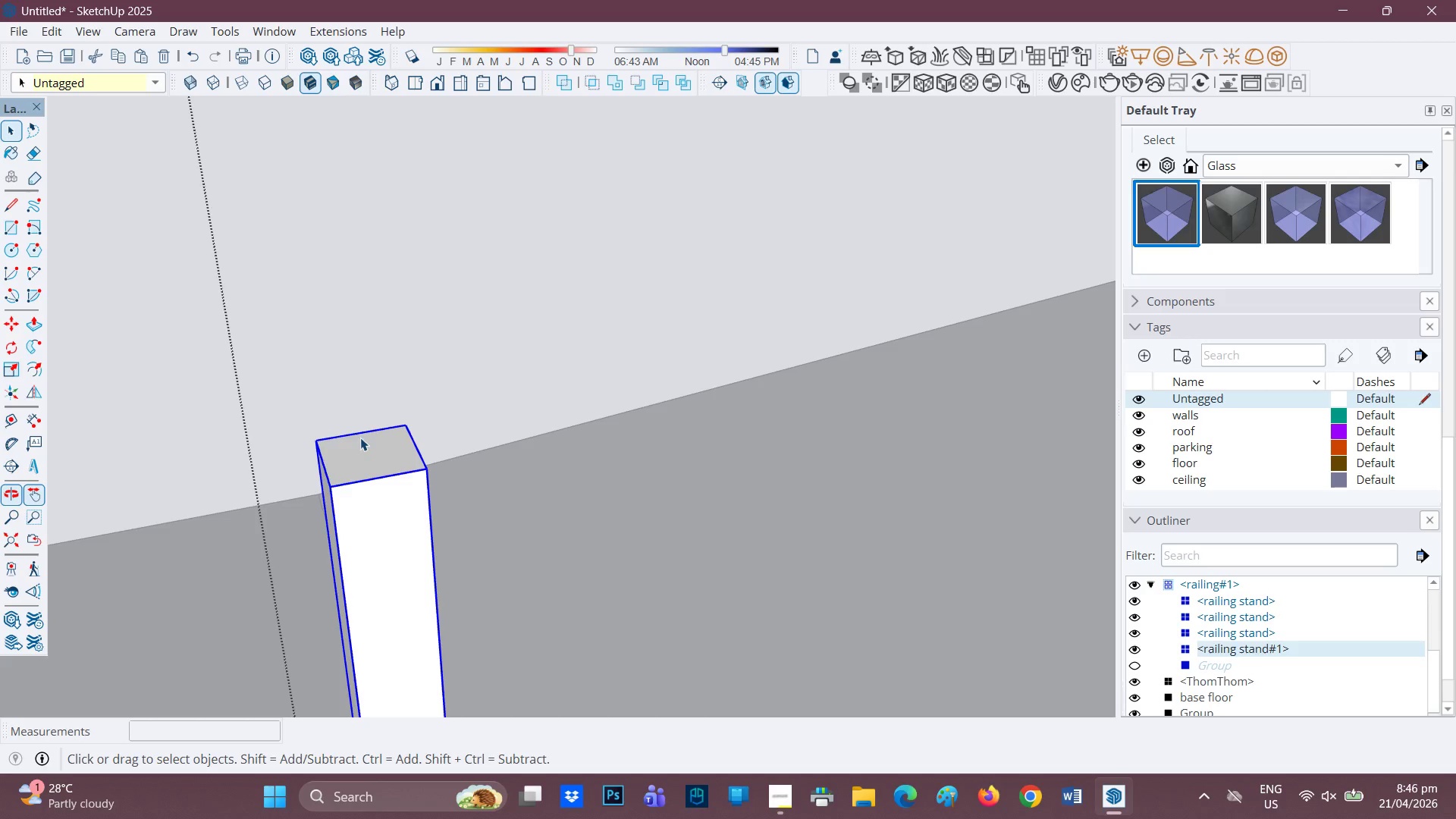 
left_click([360, 447])
 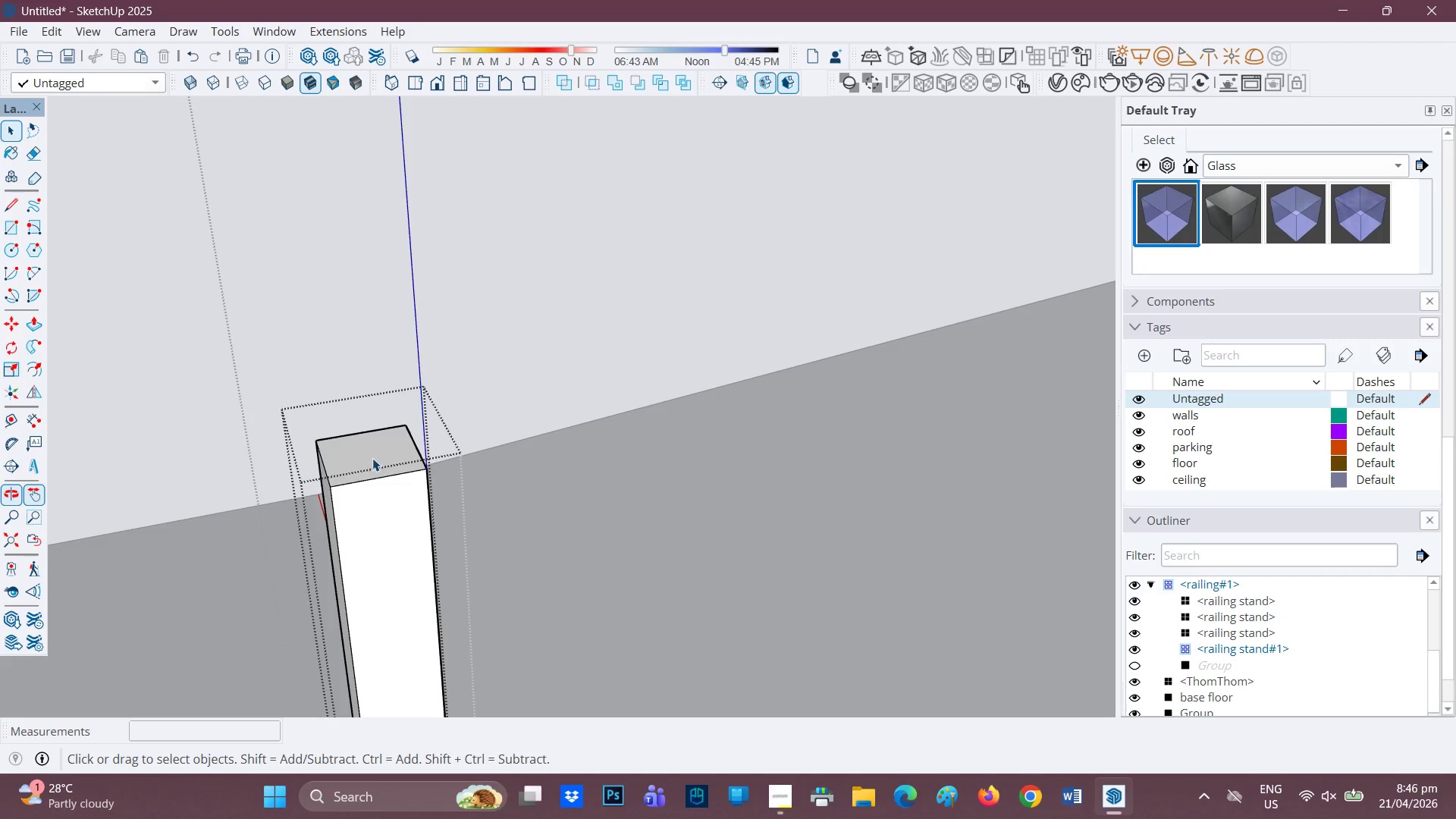 
key(P)
 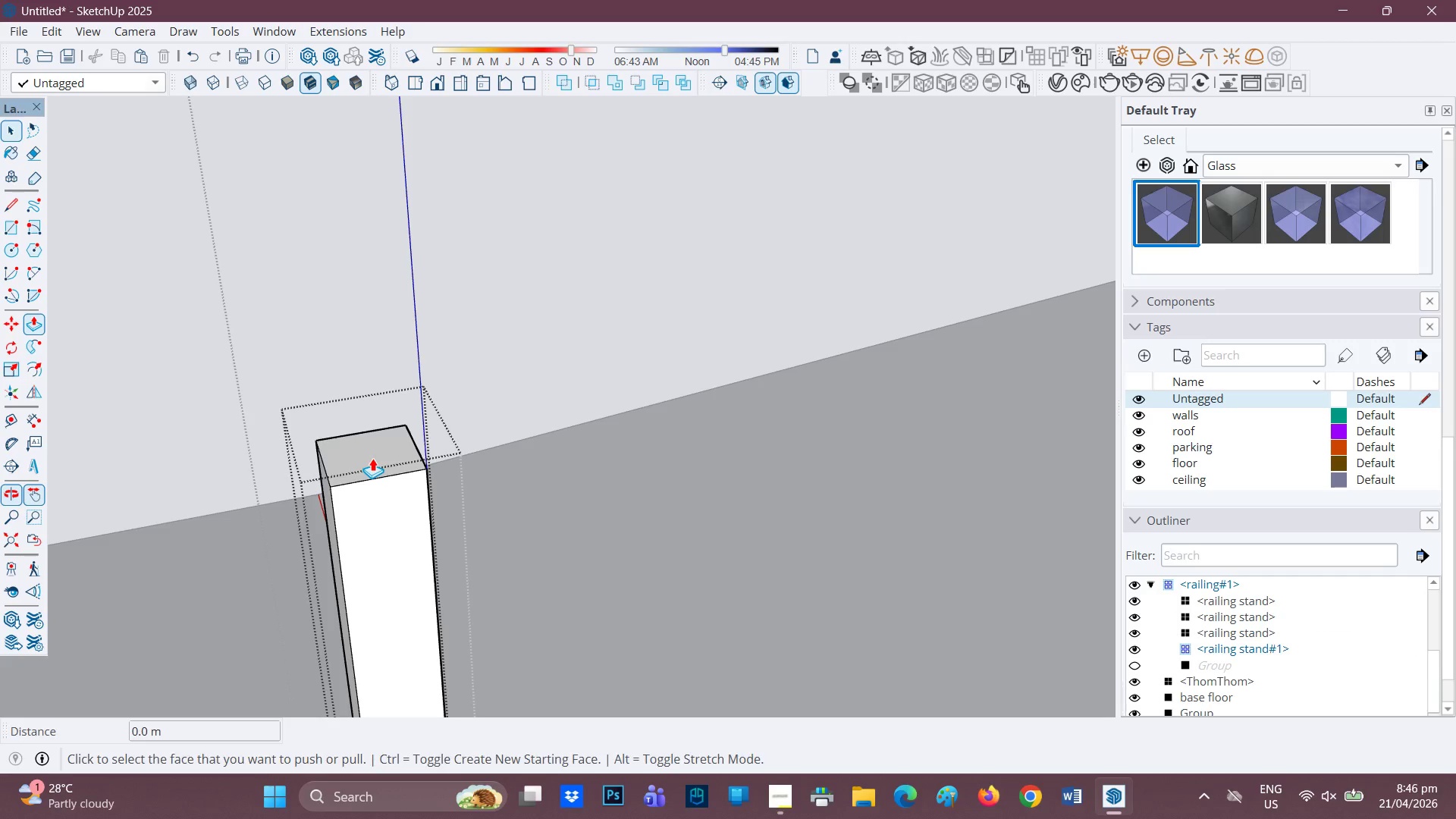 
left_click([372, 458])
 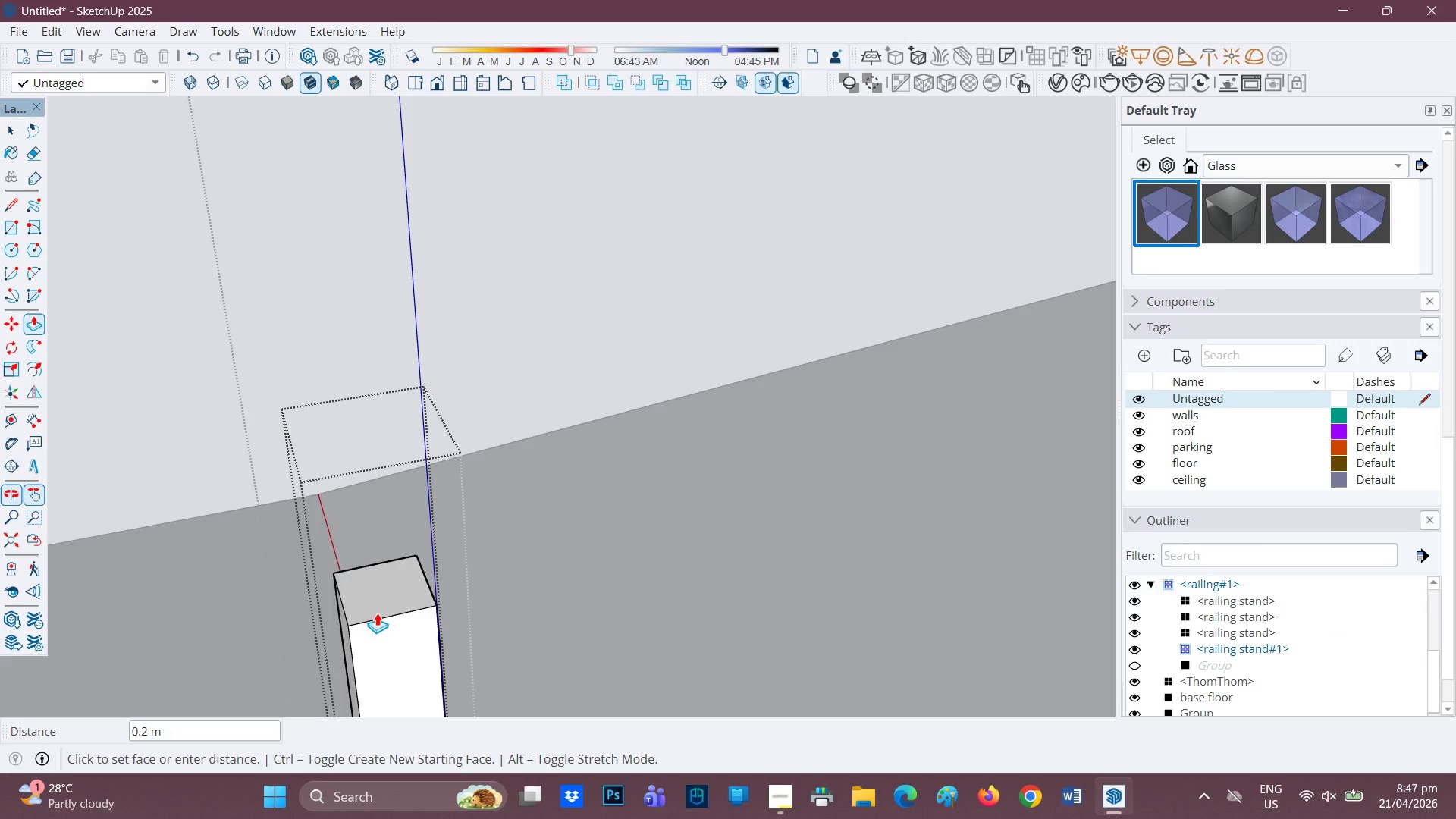 
left_click([377, 613])
 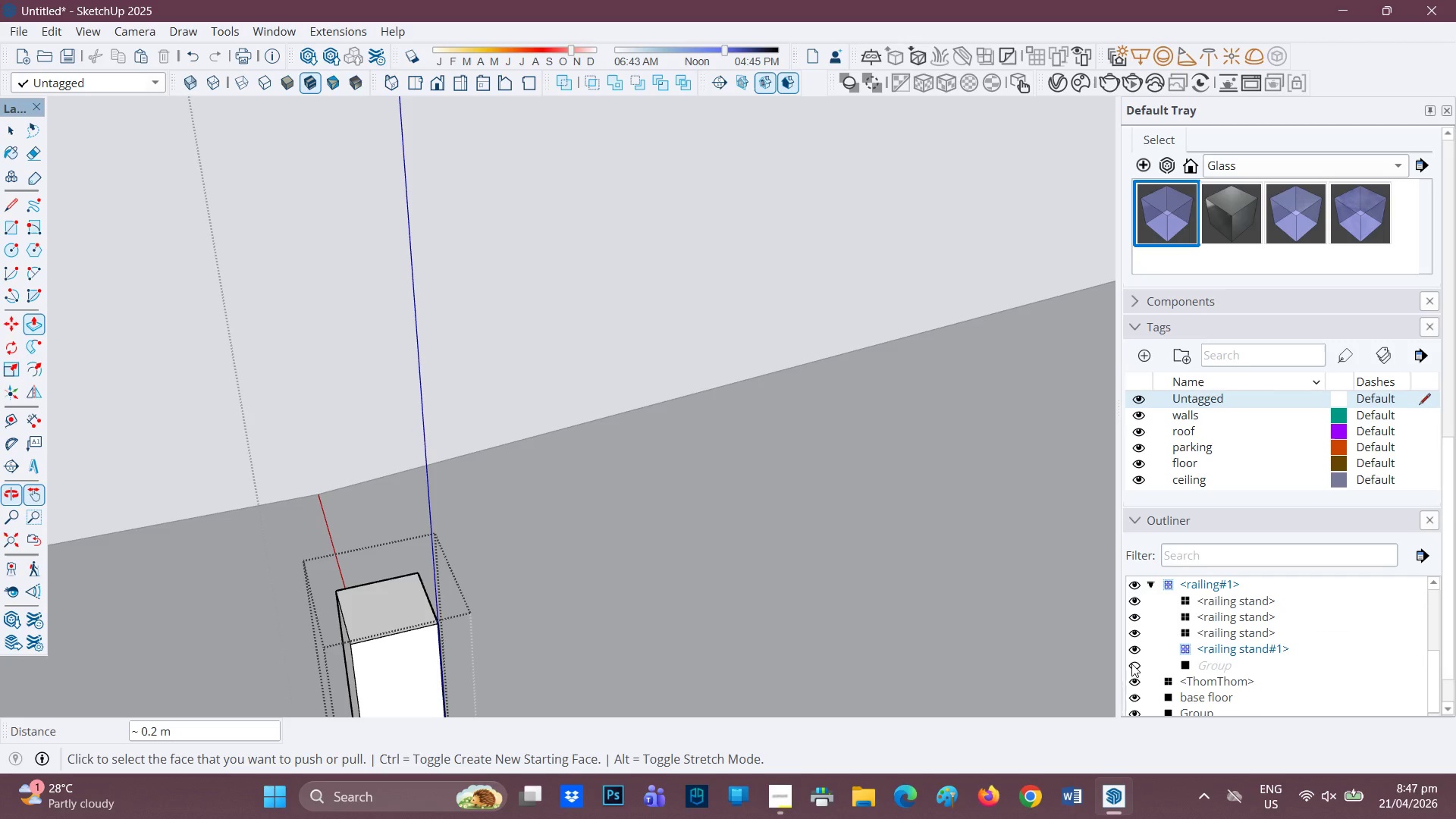 
left_click([1134, 663])
 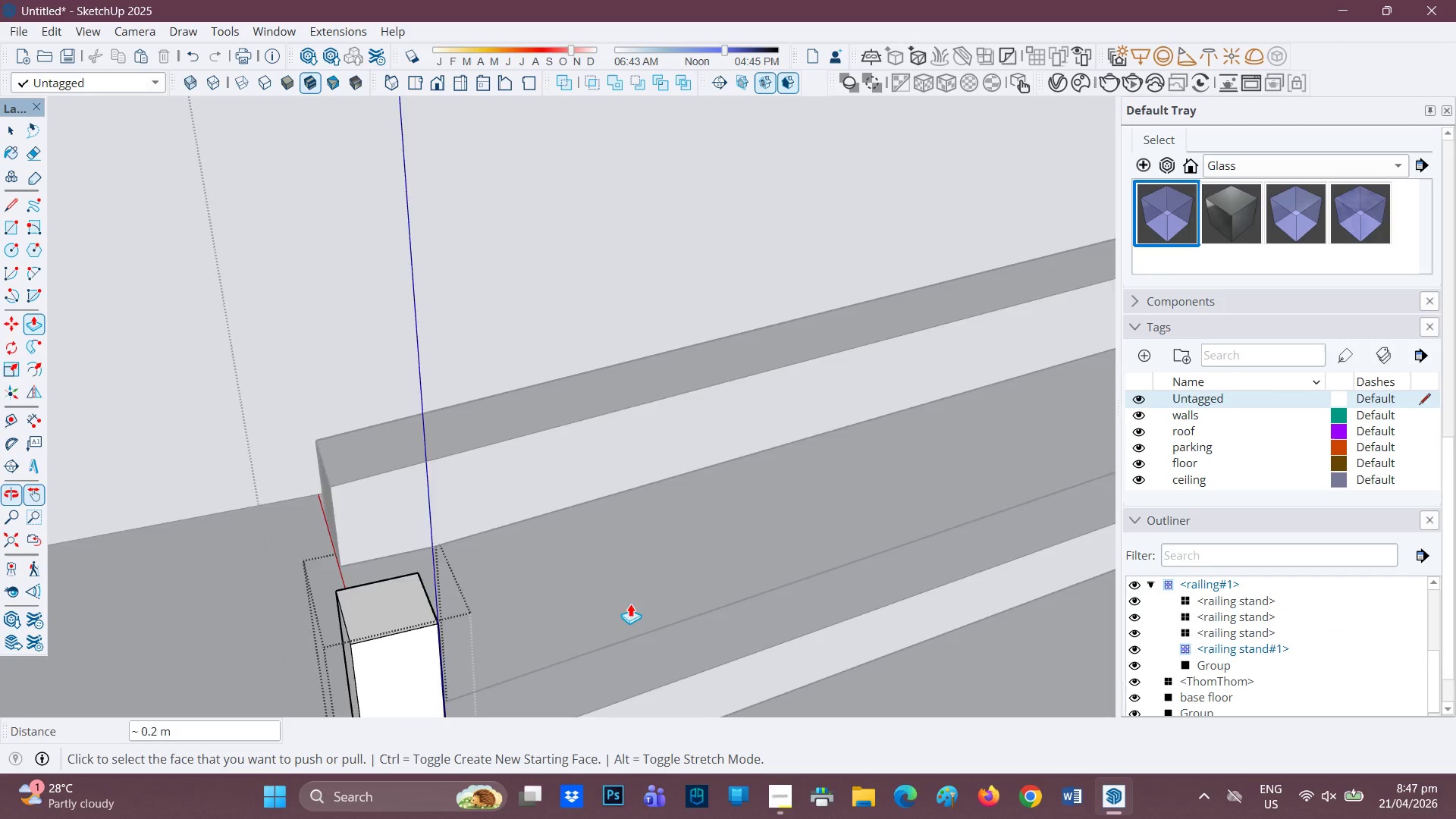 
scroll: coordinate [553, 586], scroll_direction: down, amount: 2.0
 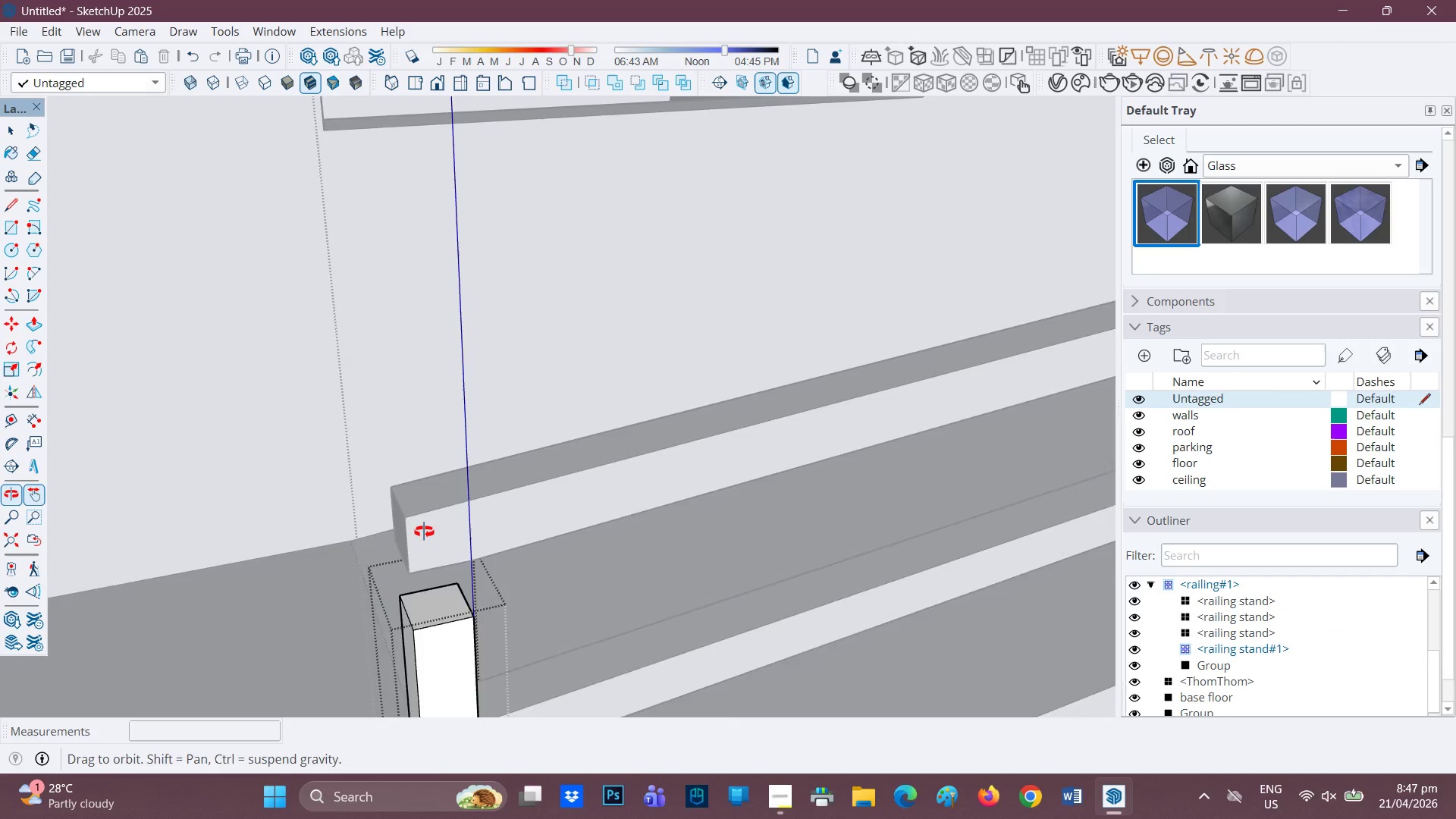 
key(Space)
 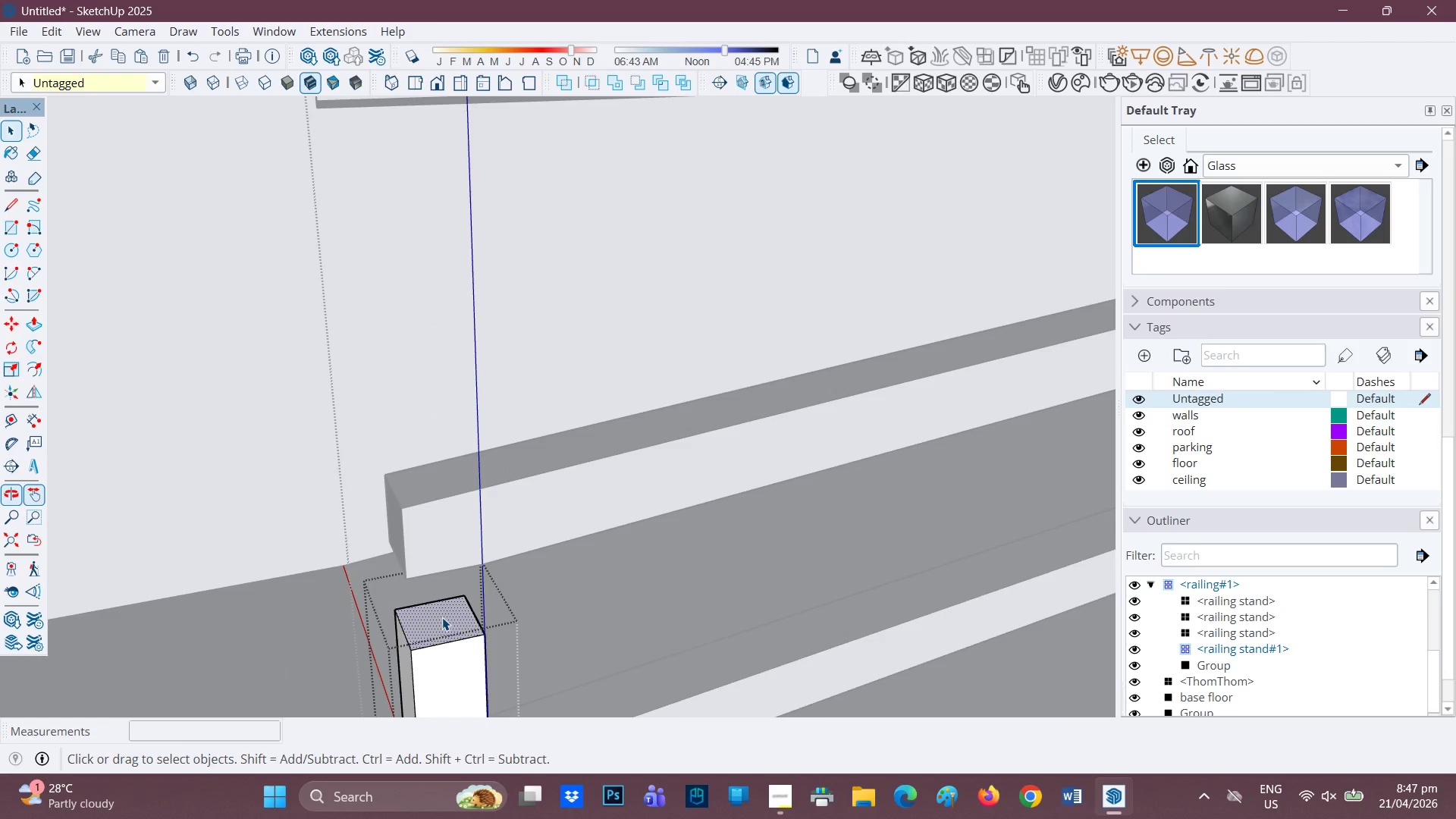 
scroll: coordinate [419, 567], scroll_direction: up, amount: 1.0
 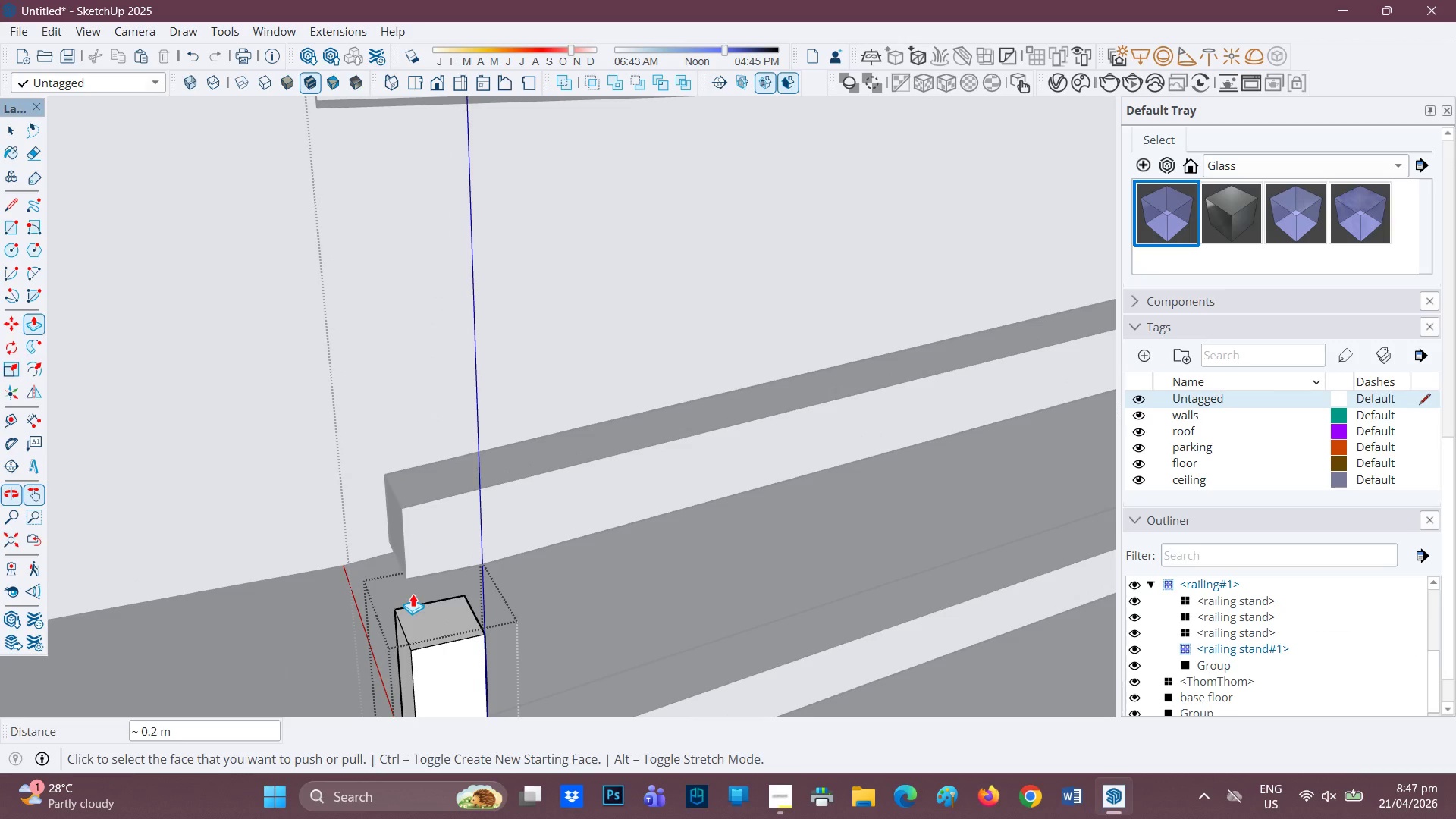 
key(P)
 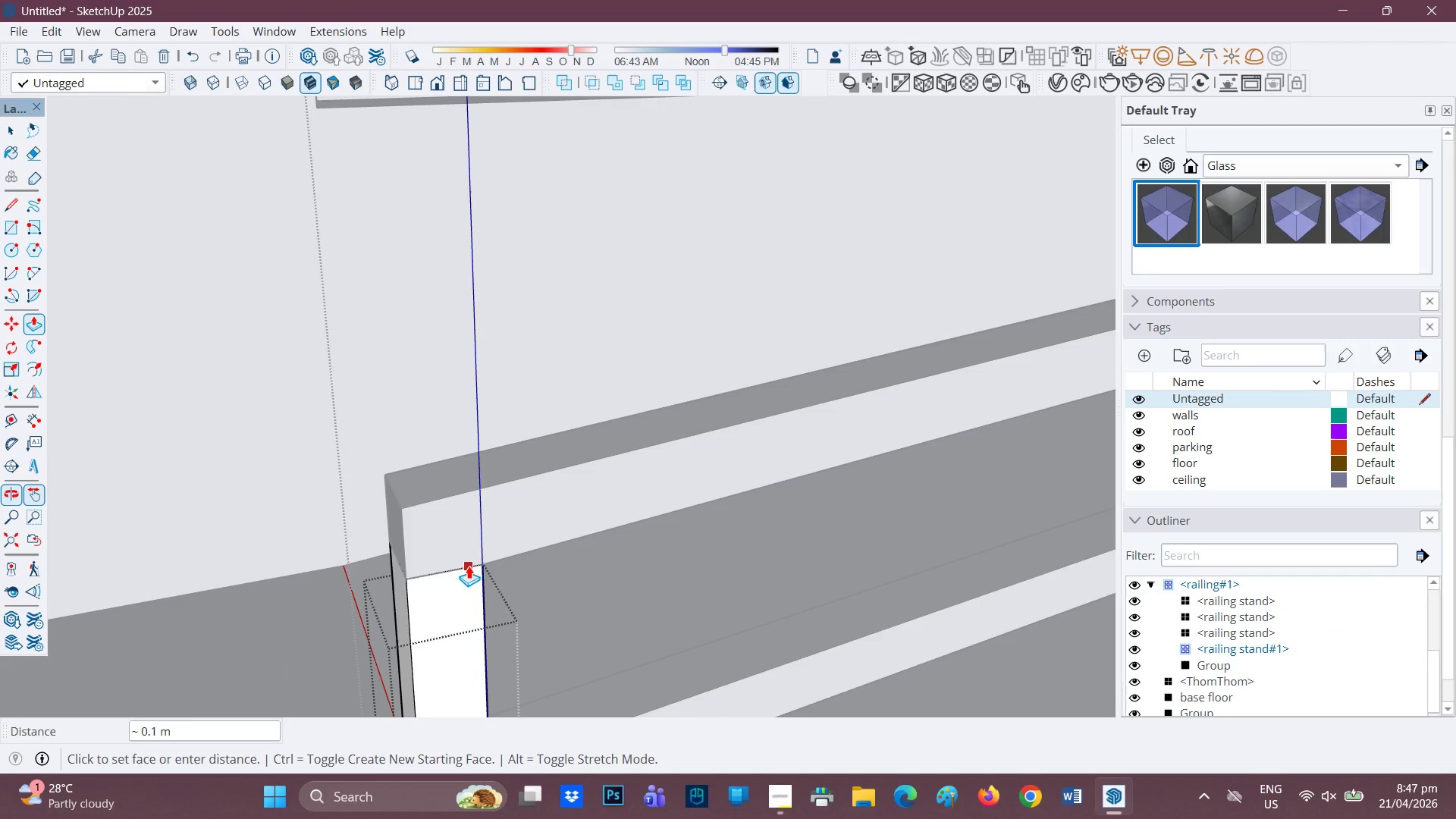 
left_click([469, 566])
 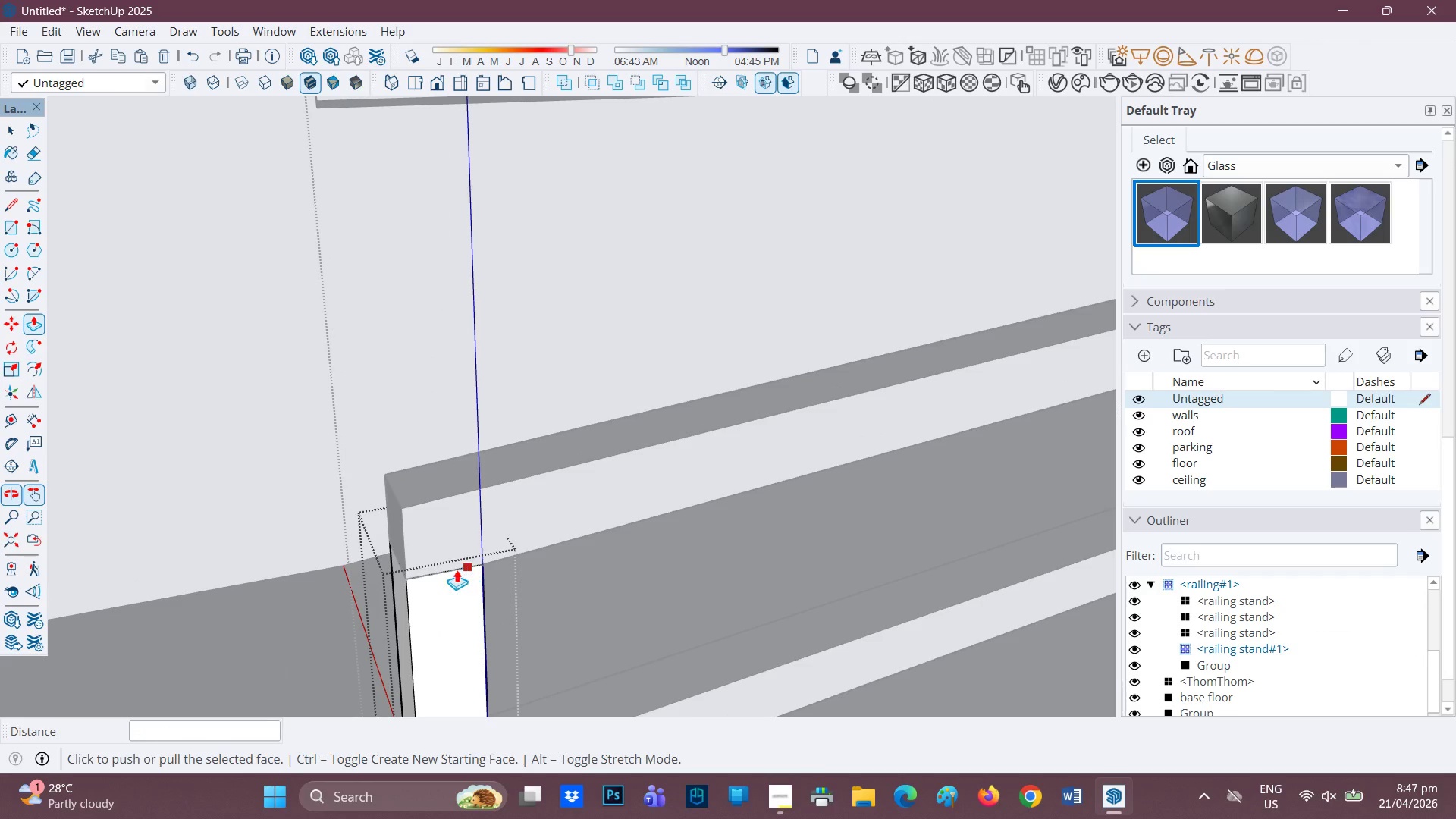 
scroll: coordinate [444, 573], scroll_direction: down, amount: 5.0
 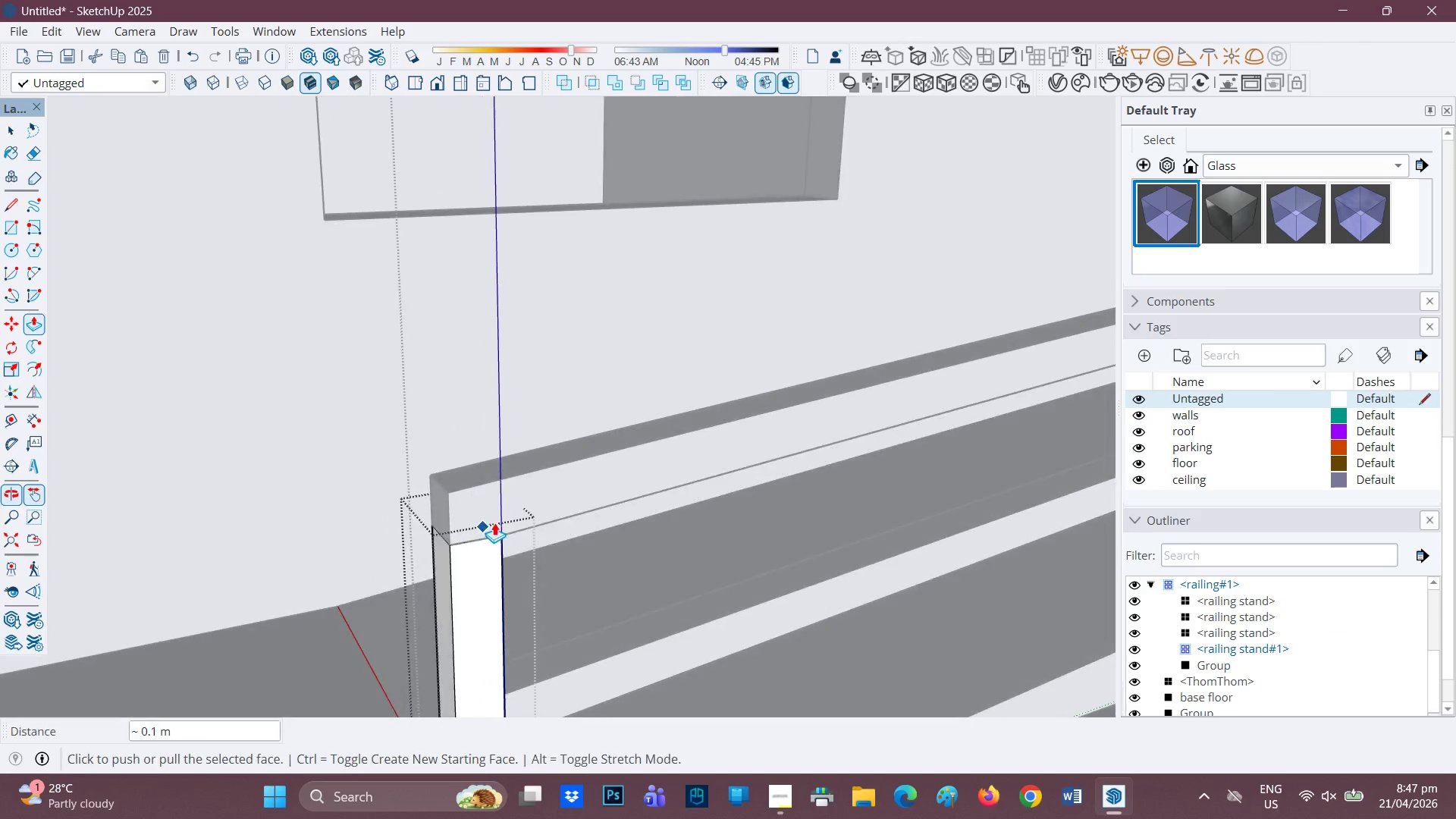 
key(Space)
 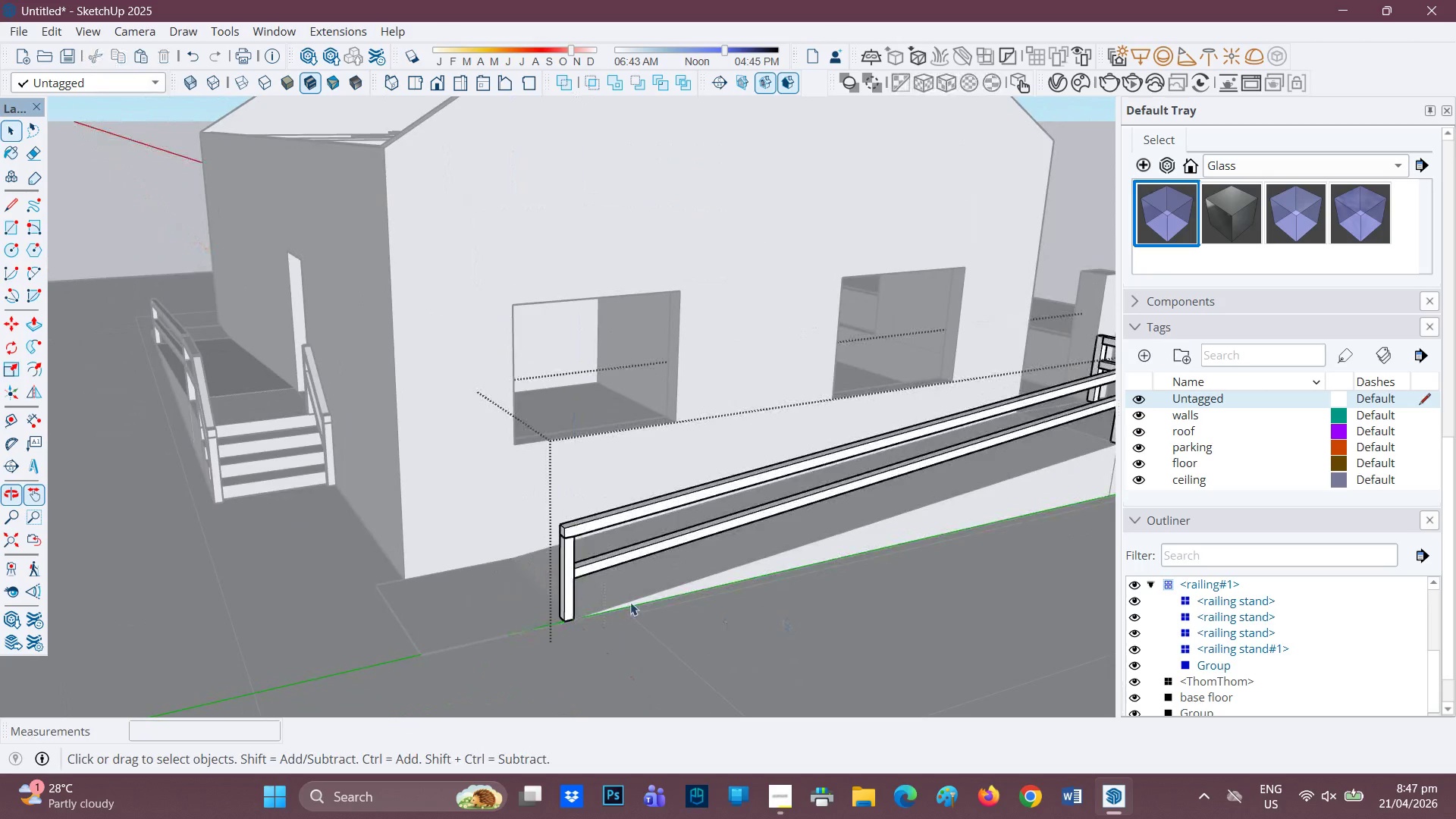 
scroll: coordinate [613, 544], scroll_direction: down, amount: 26.0
 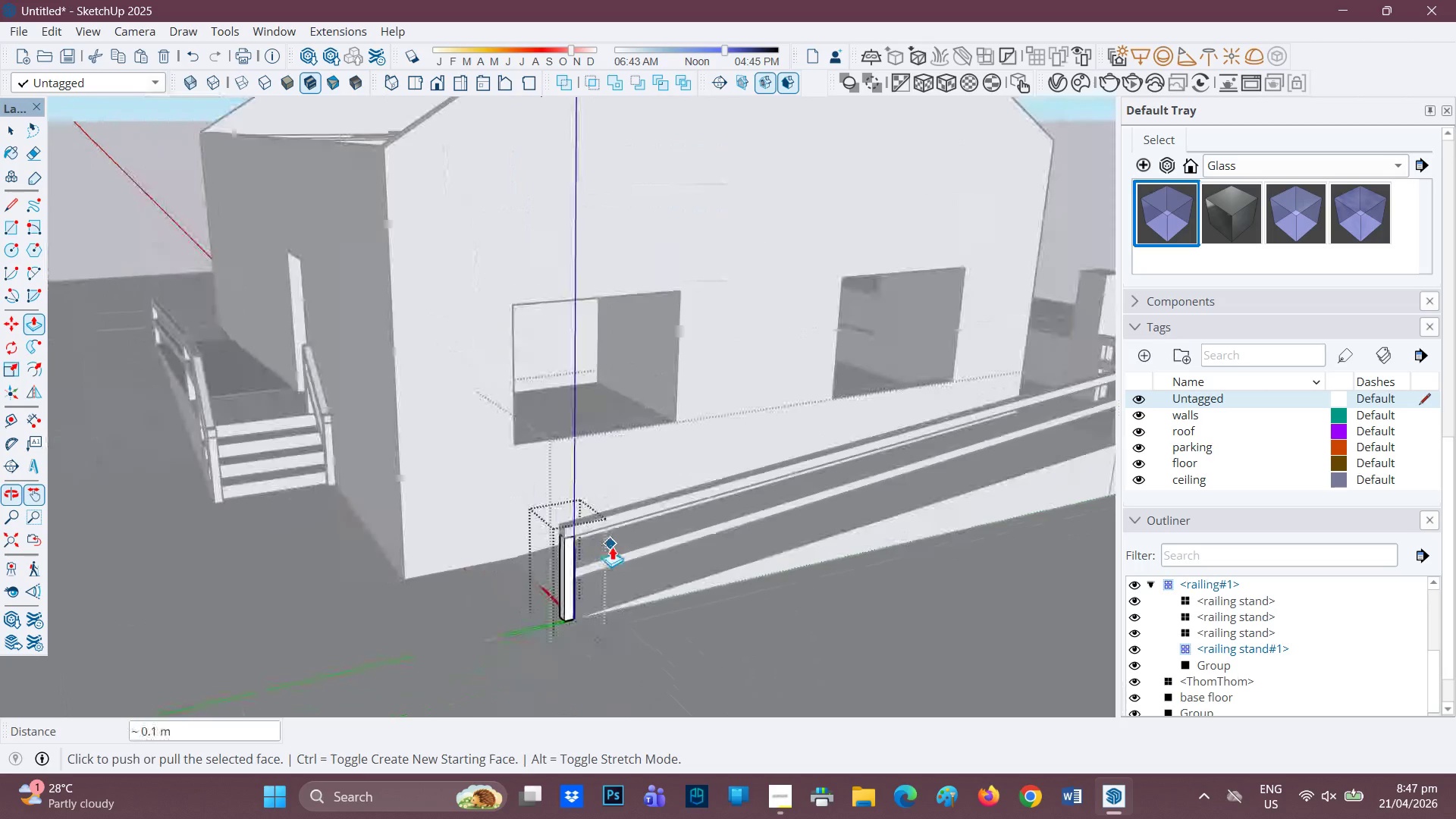 
scroll: coordinate [577, 573], scroll_direction: up, amount: 3.0
 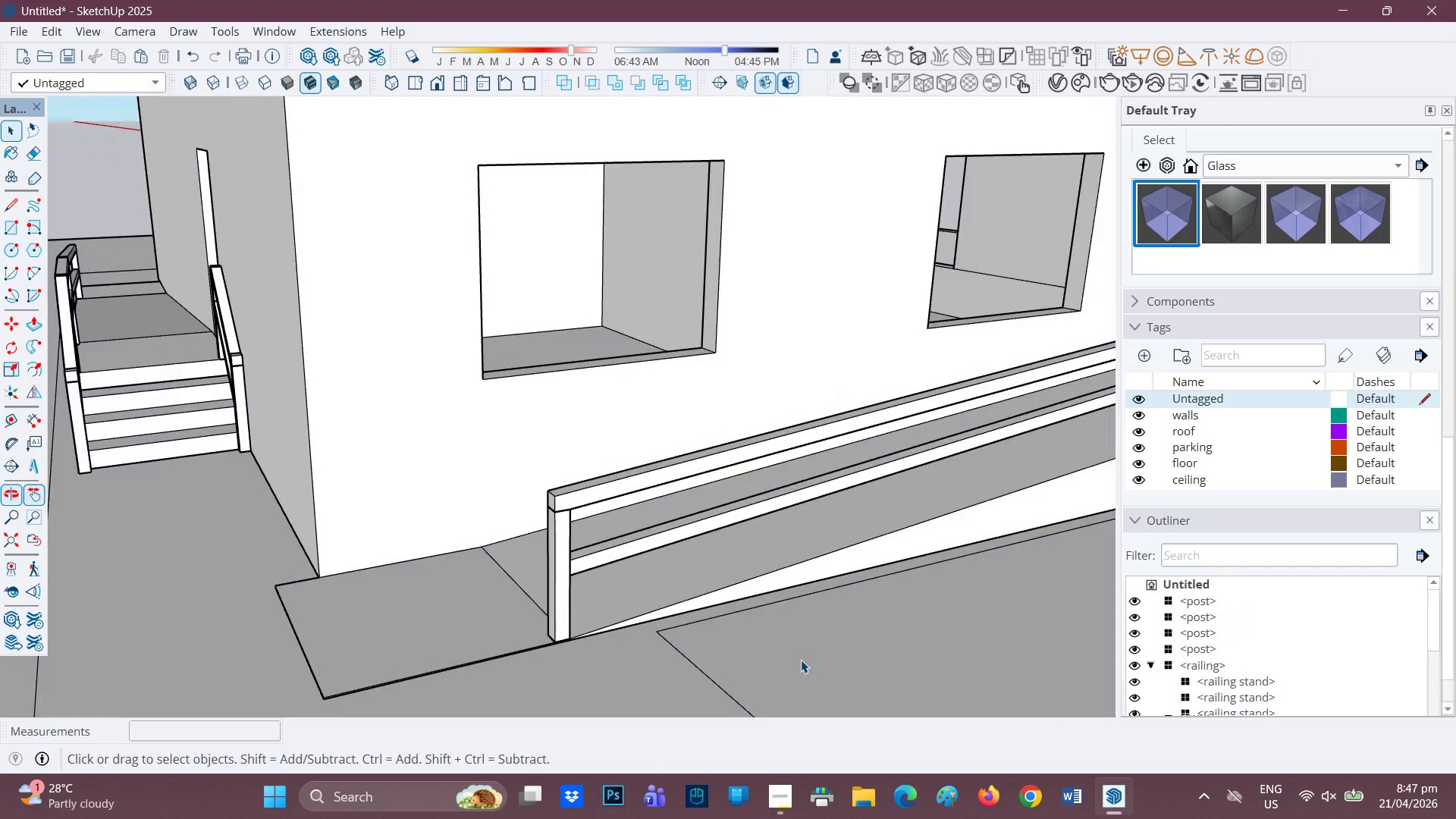 
scroll: coordinate [826, 623], scroll_direction: down, amount: 10.0
 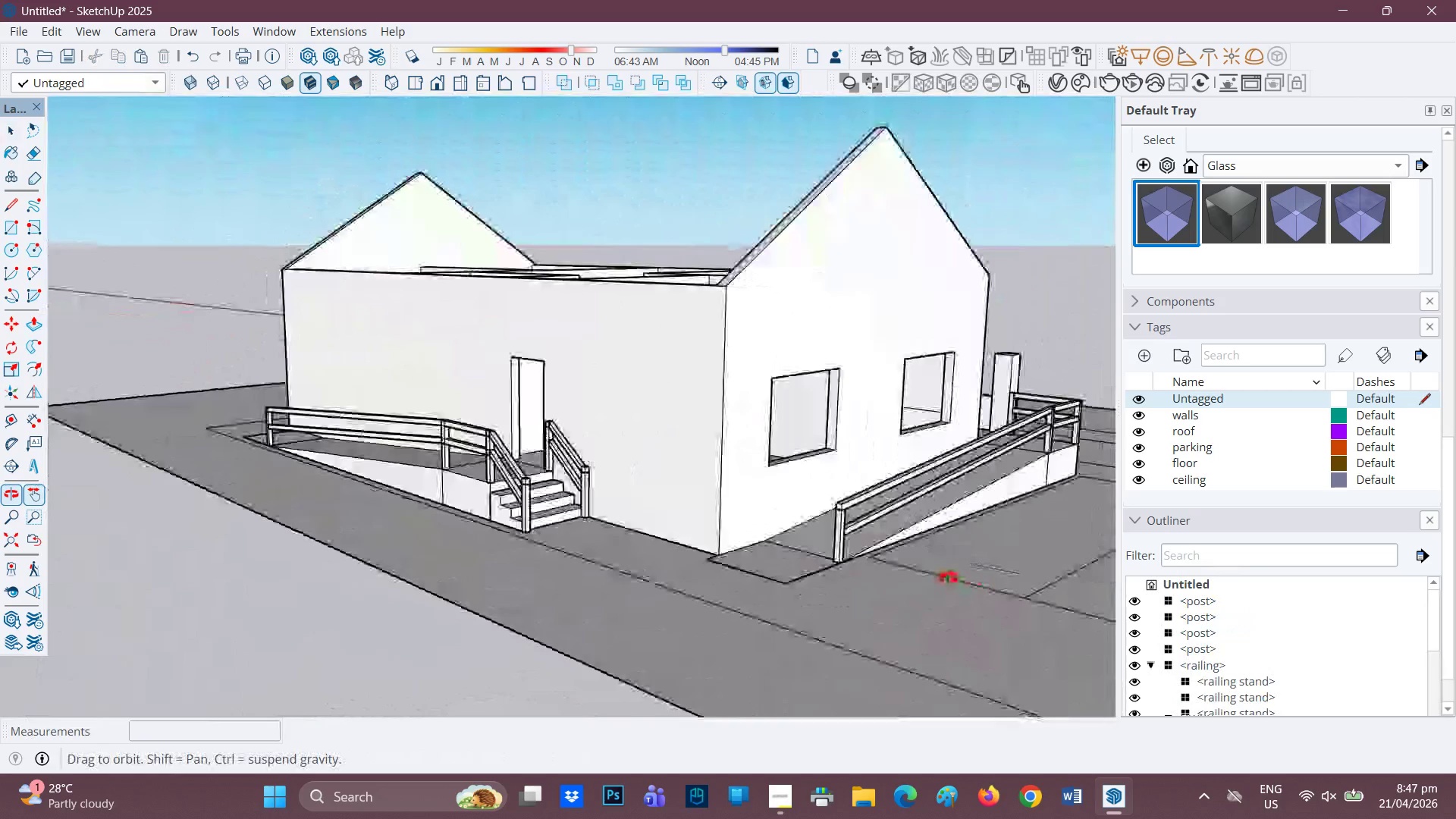 
wait(8.18)
 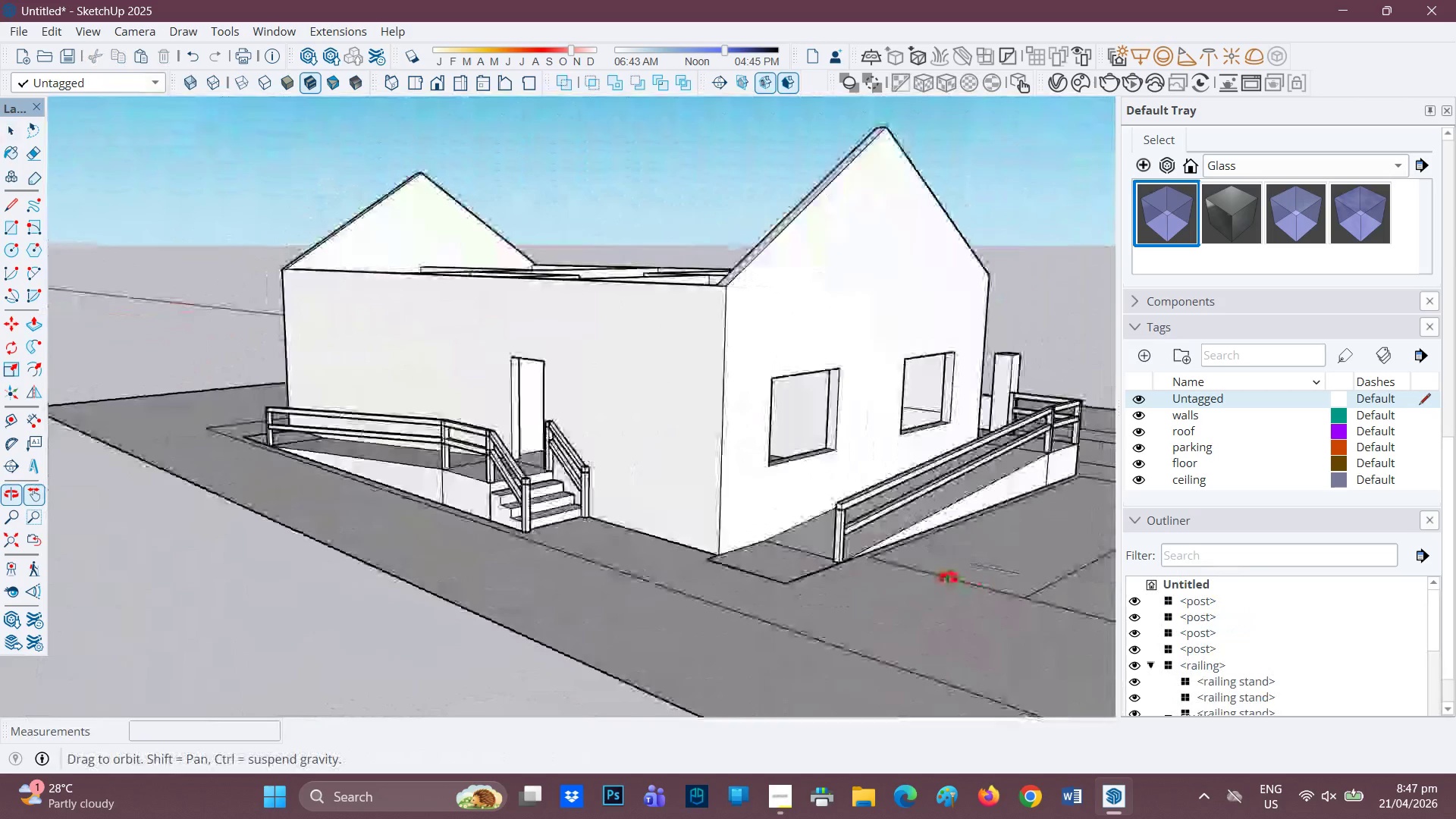 
scroll: coordinate [594, 456], scroll_direction: up, amount: 14.0
 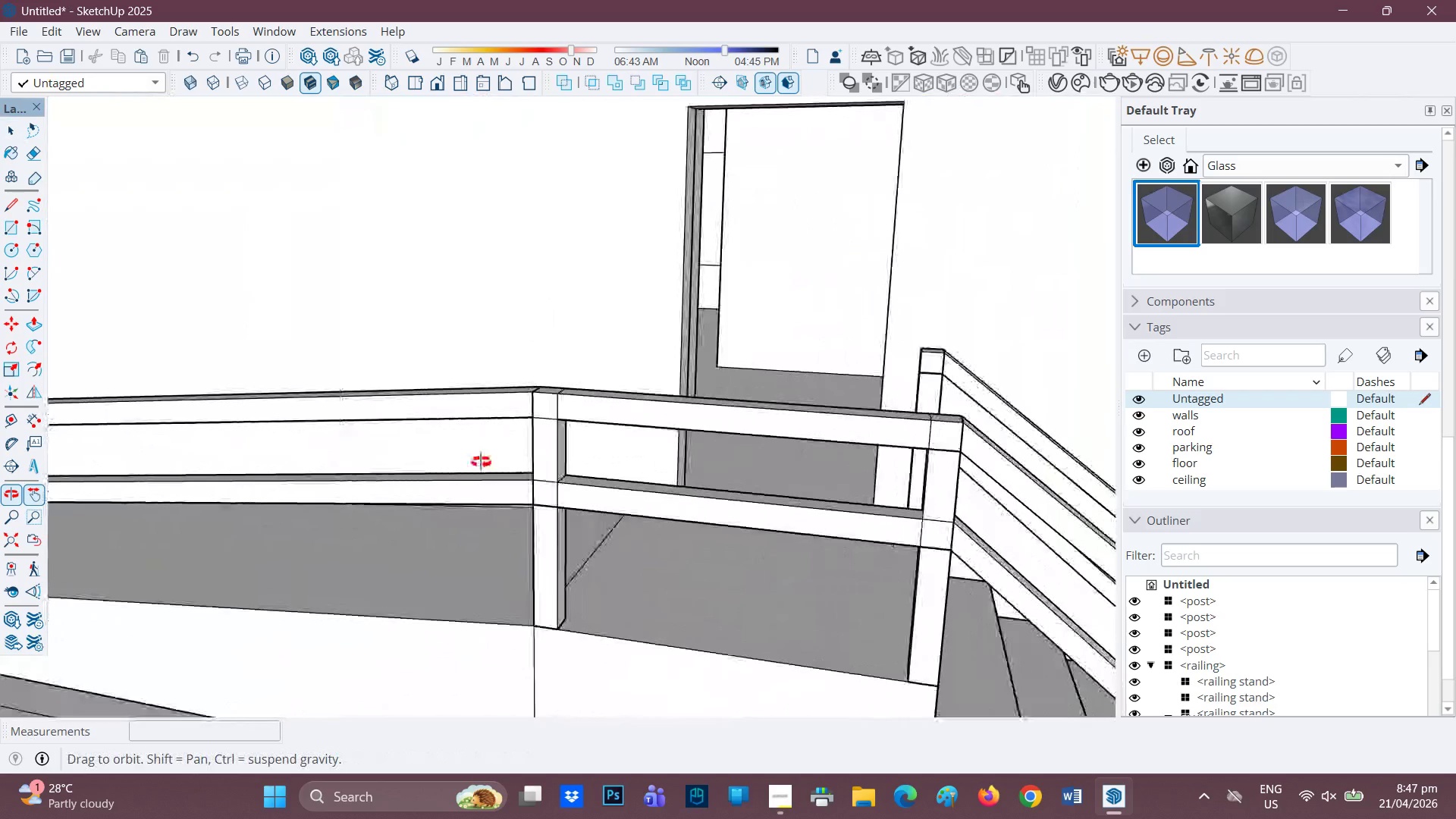 
scroll: coordinate [949, 444], scroll_direction: down, amount: 19.0
 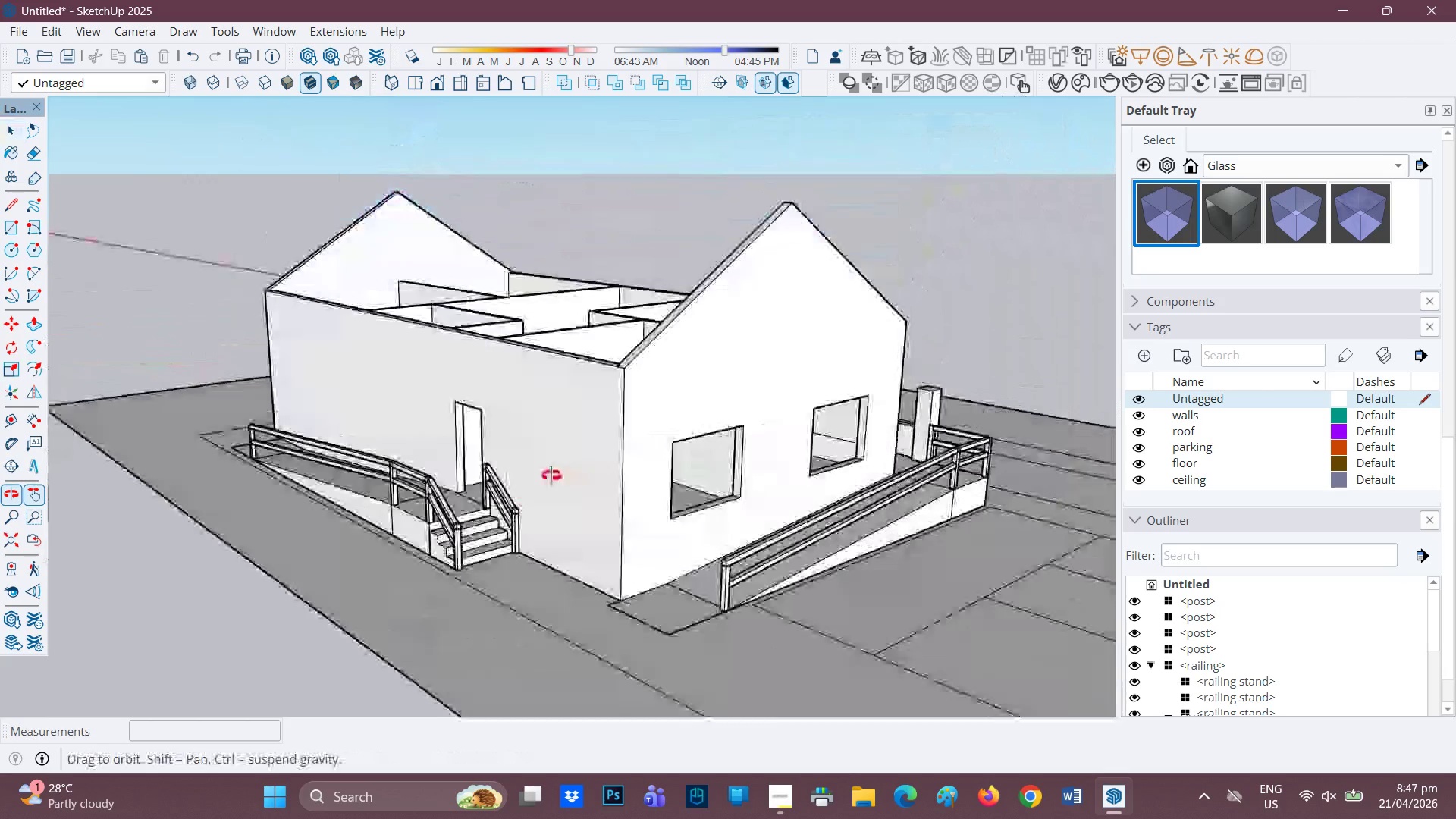 
key(Space)
 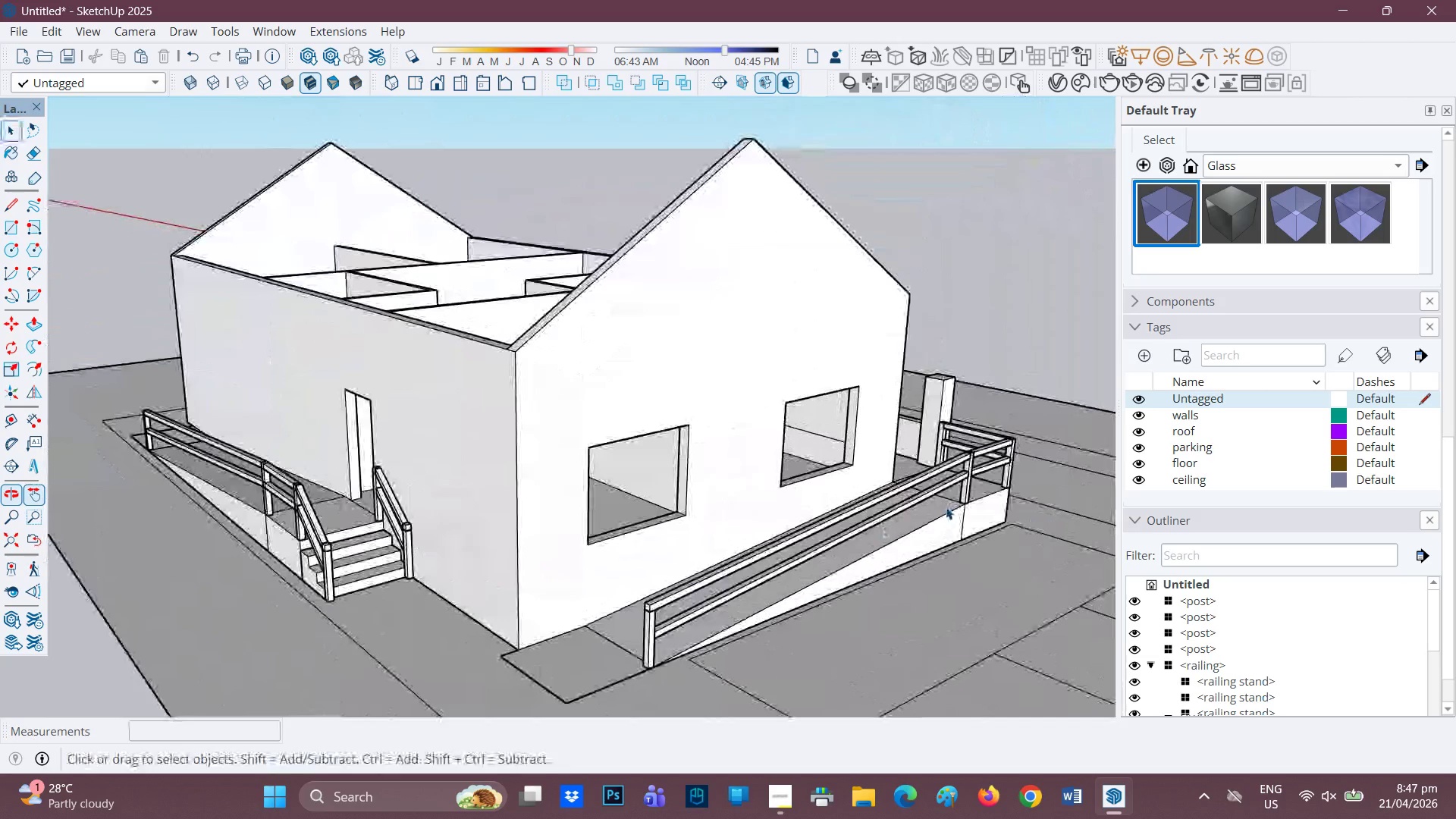 
scroll: coordinate [1007, 522], scroll_direction: up, amount: 1.0
 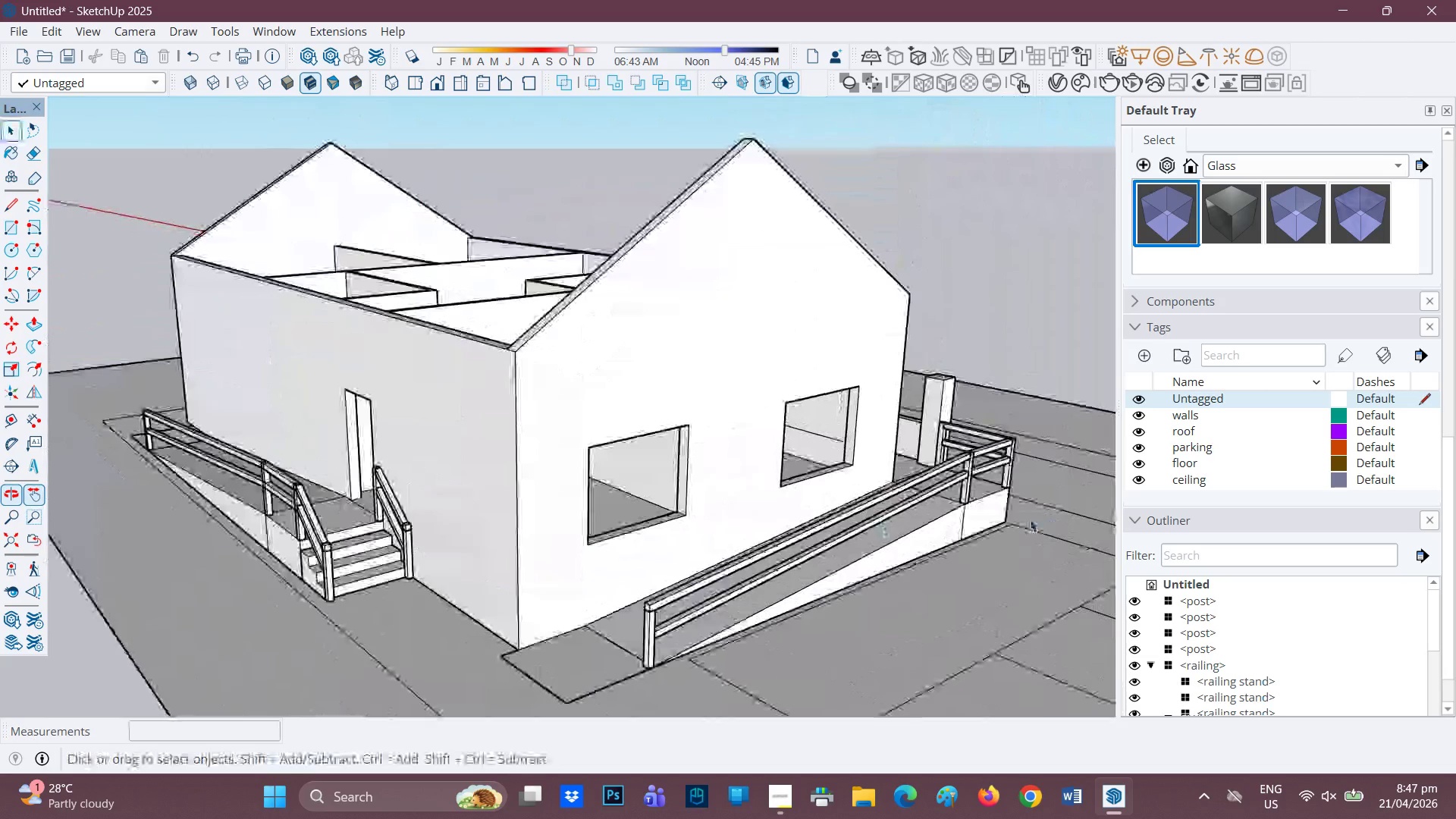 
left_click([946, 507])
 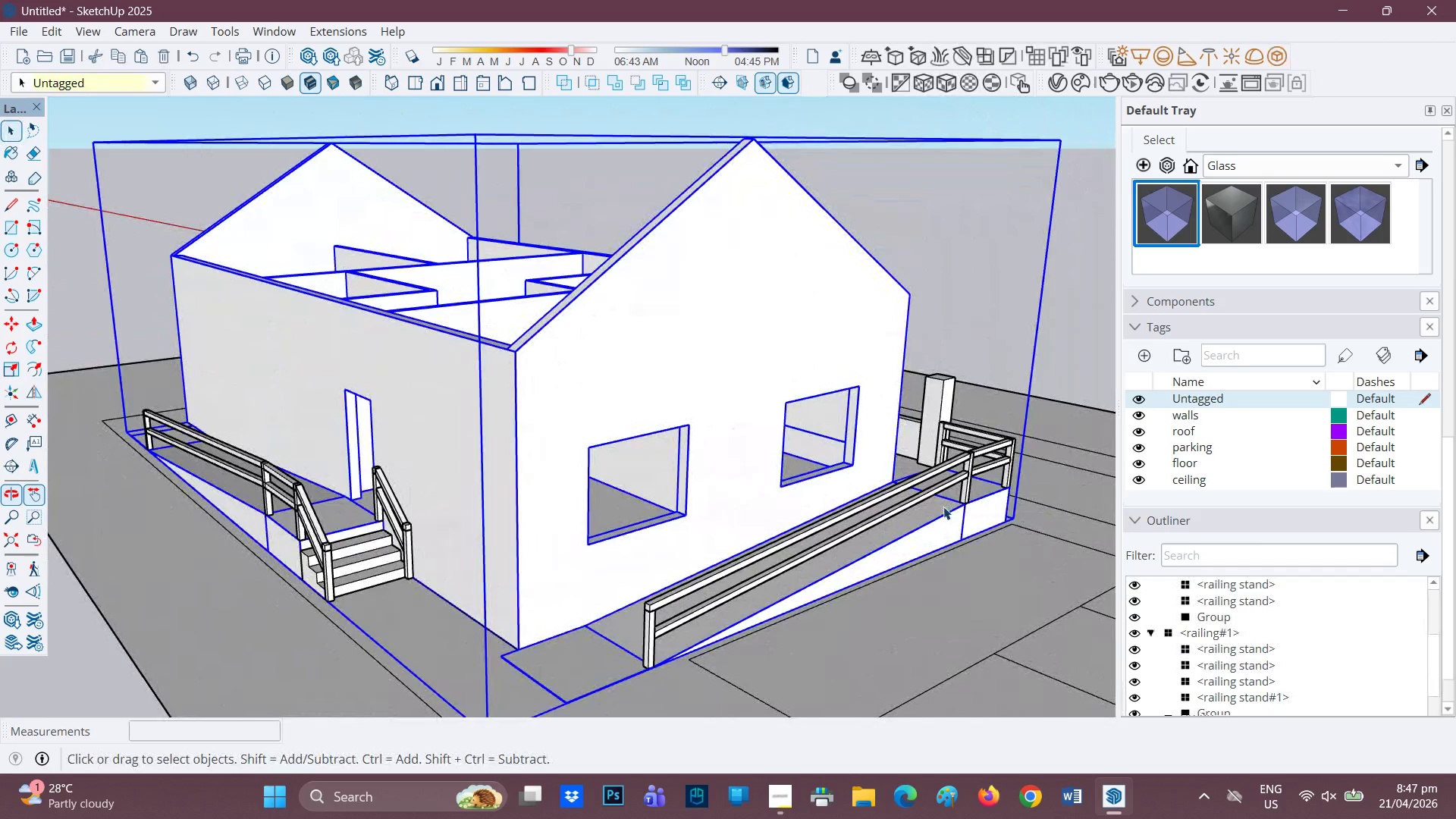 
scroll: coordinate [941, 507], scroll_direction: none, amount: 0.0
 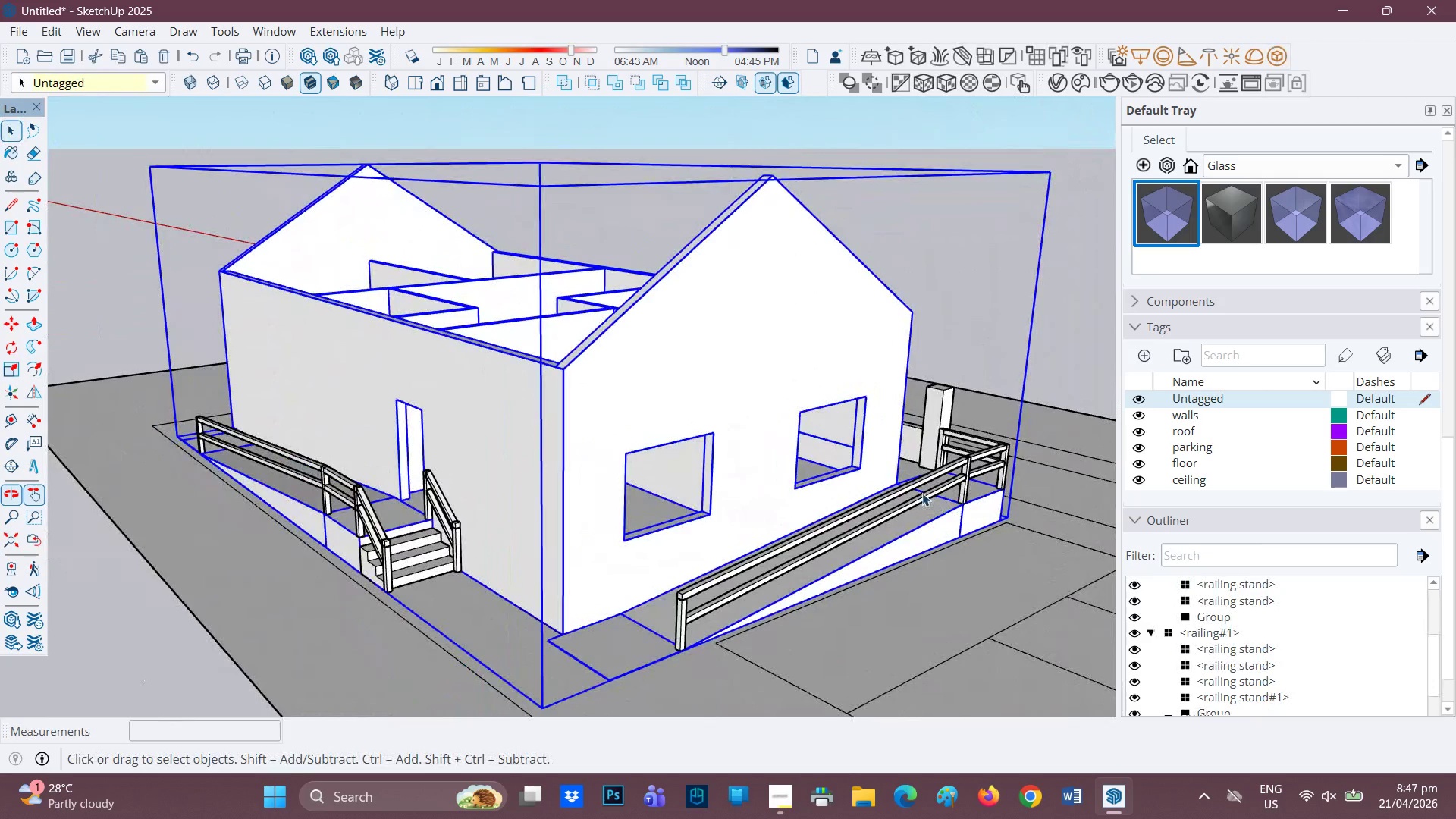 
left_click([922, 493])
 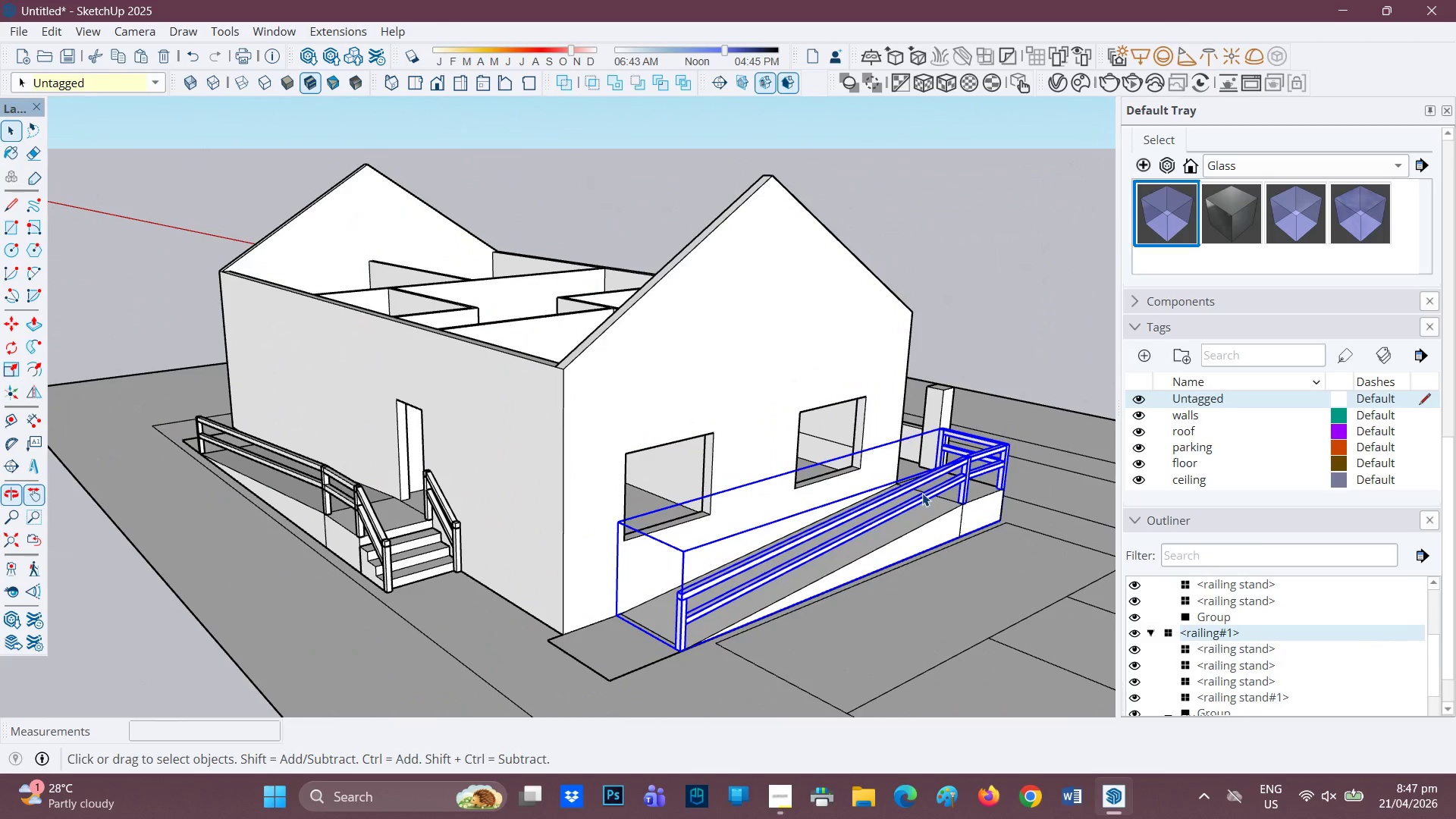 
wait(5.86)
 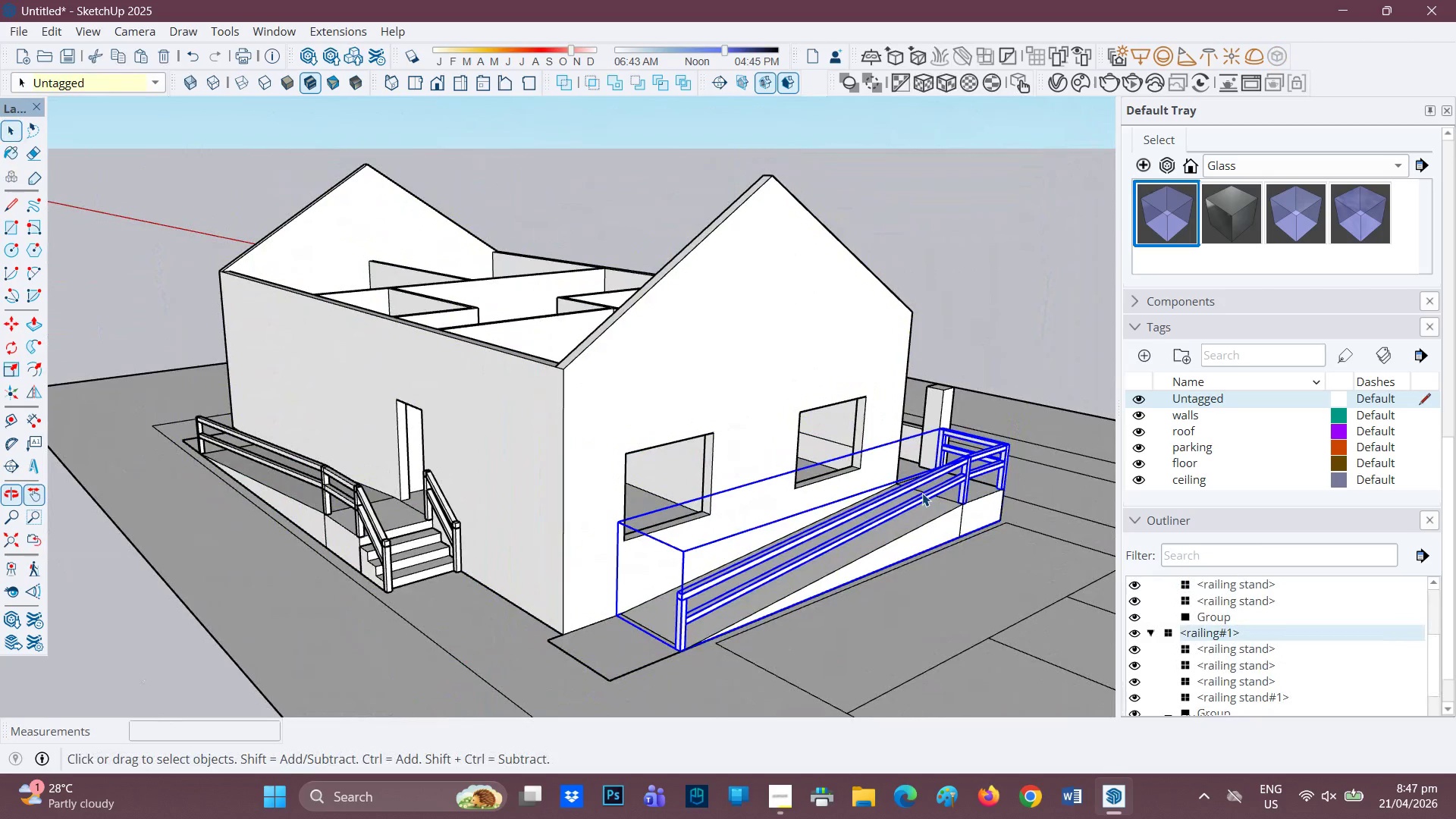 
key(Control+C)
 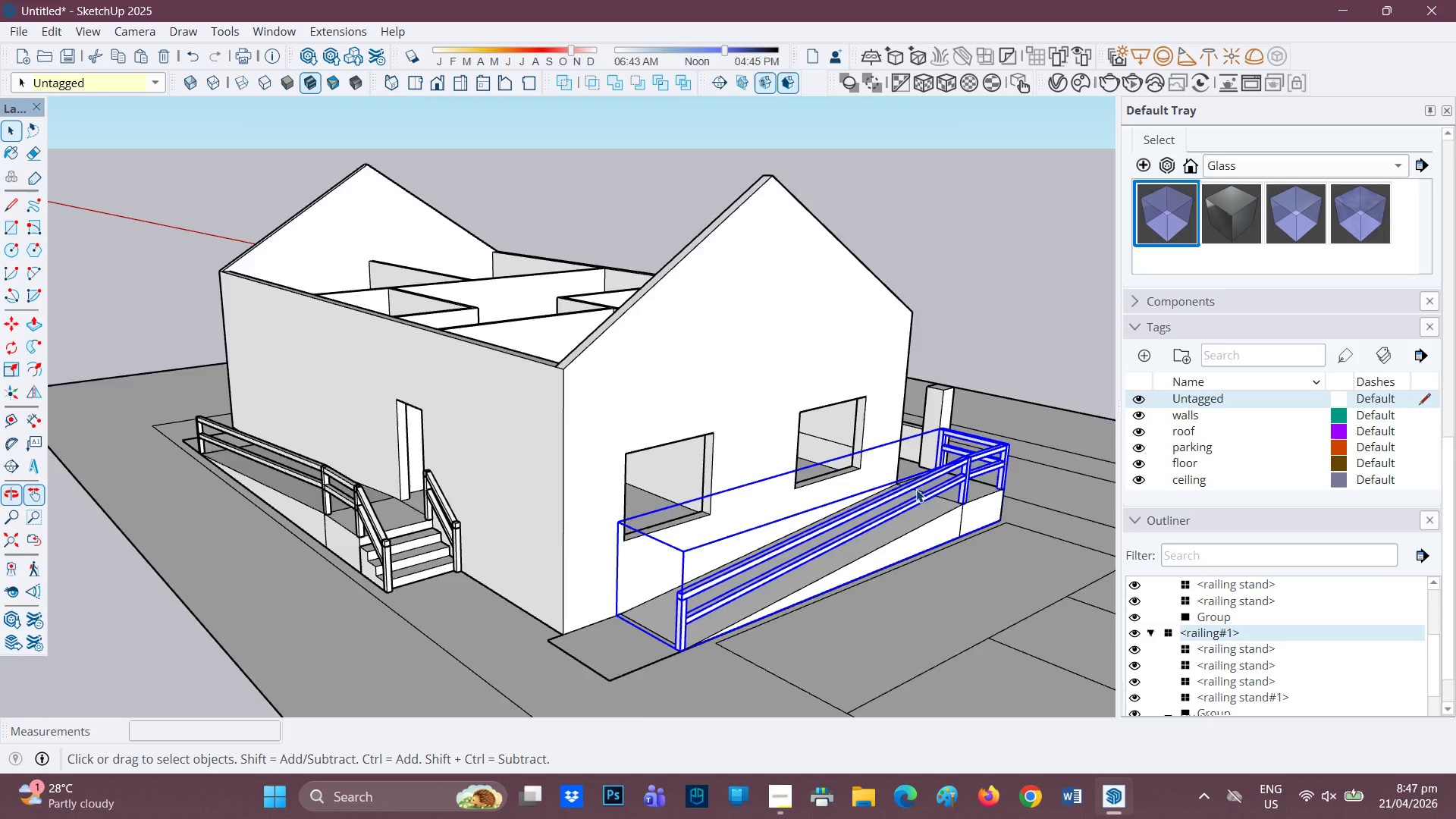 
scroll: coordinate [416, 535], scroll_direction: down, amount: 10.0
 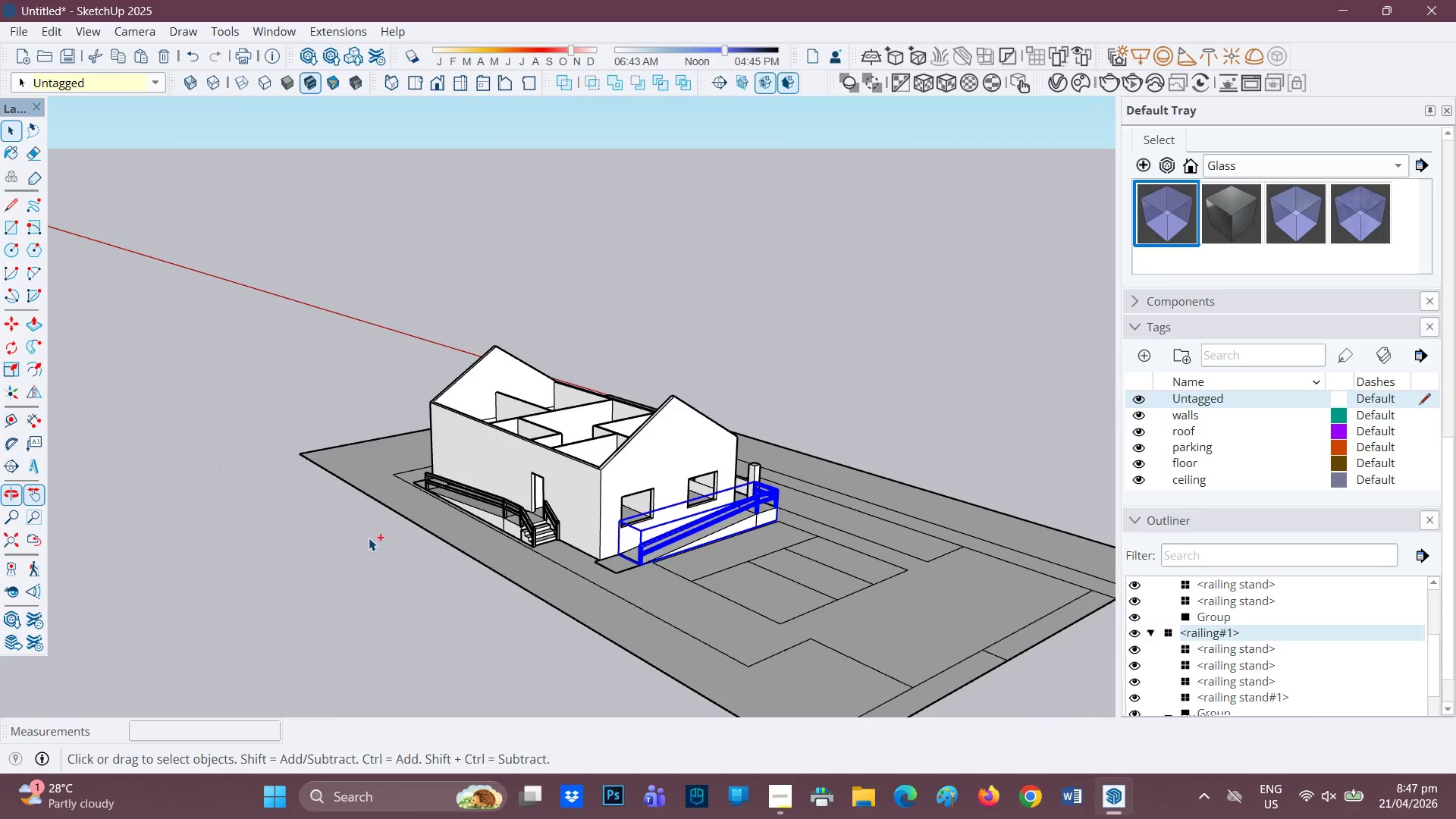 
key(Control+V)
 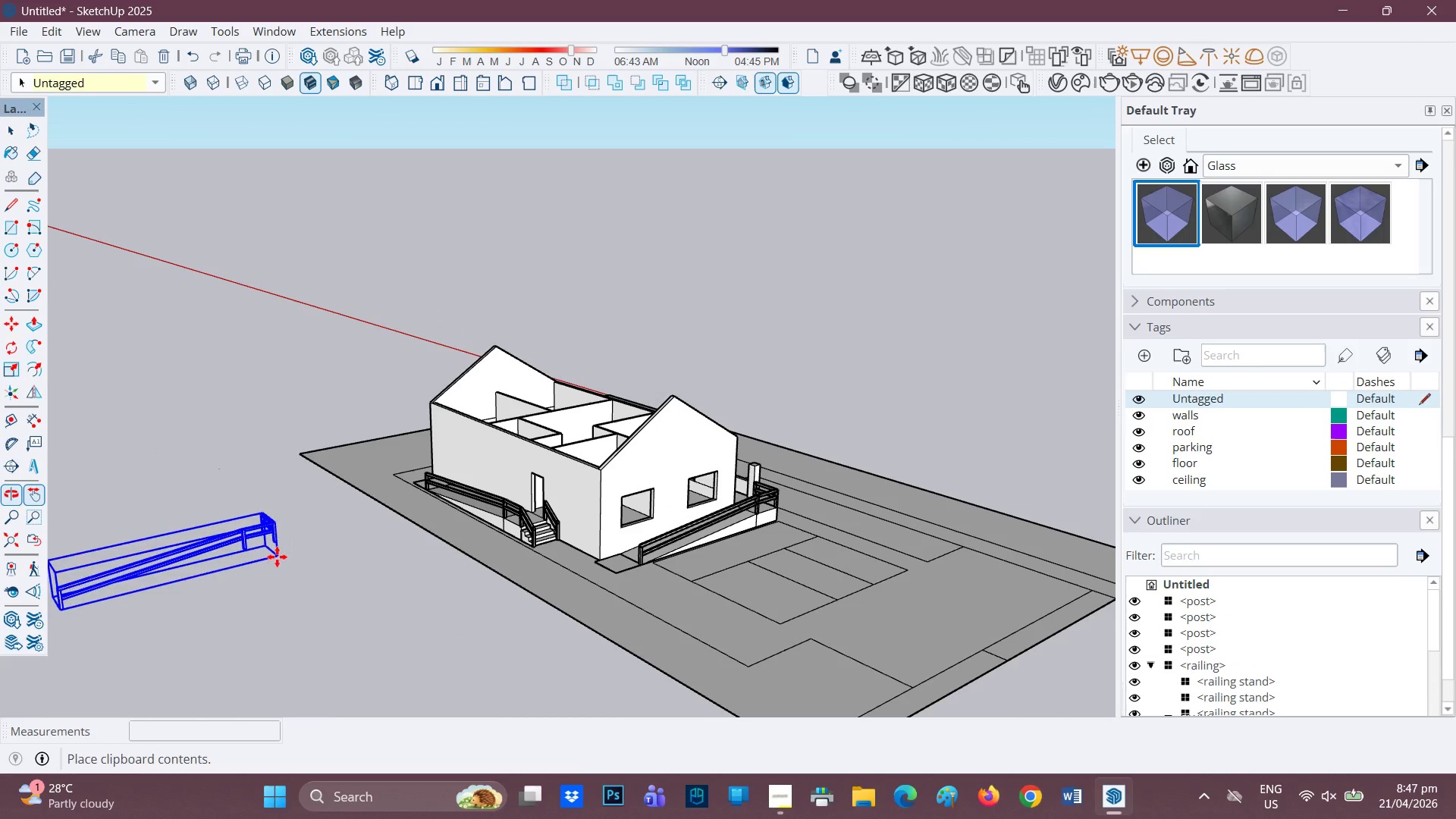 
left_click([277, 557])
 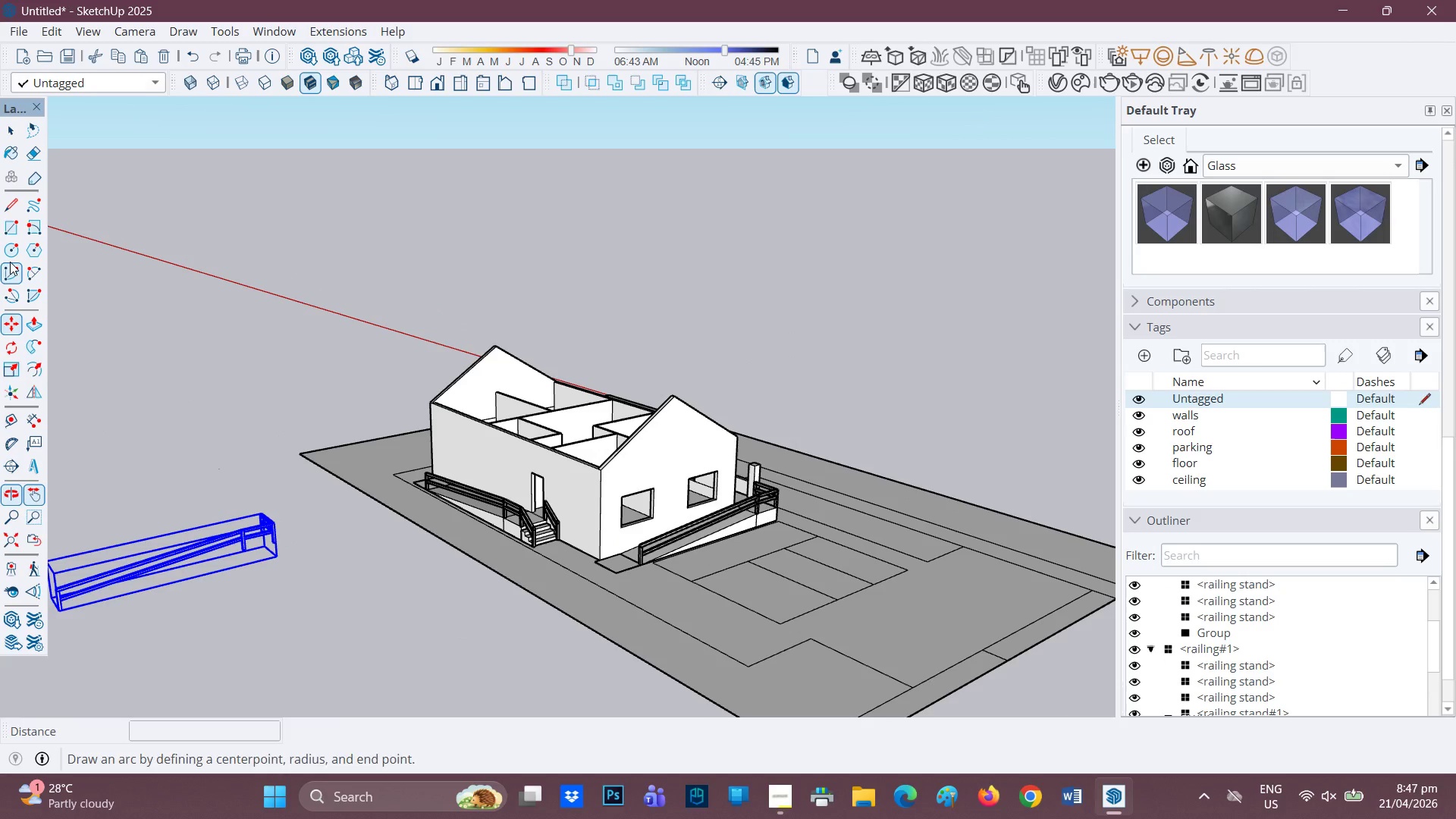 
wait(5.66)
 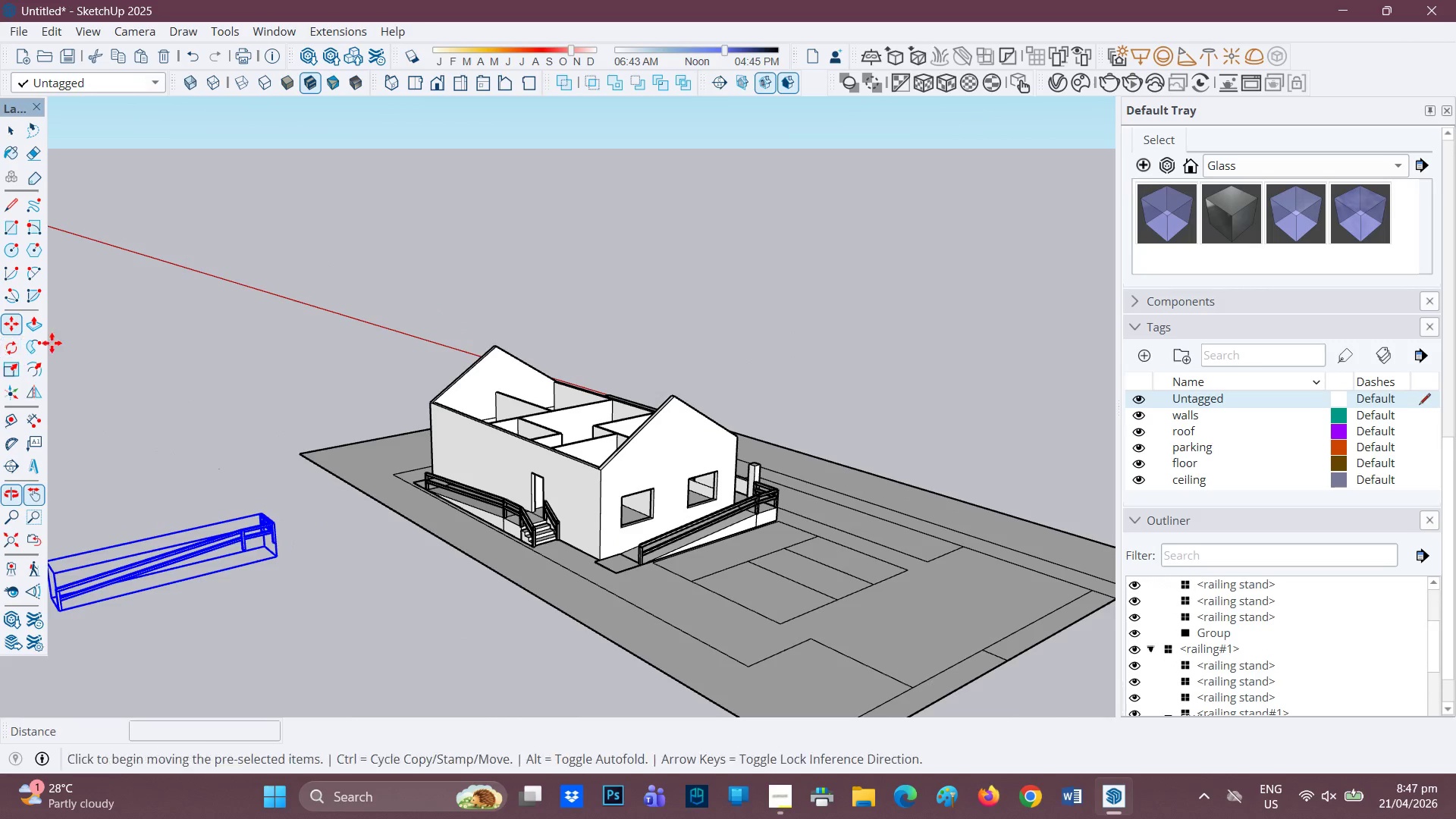 
left_click_drag(start_coordinate=[16, 351], to_coordinate=[16, 356])
 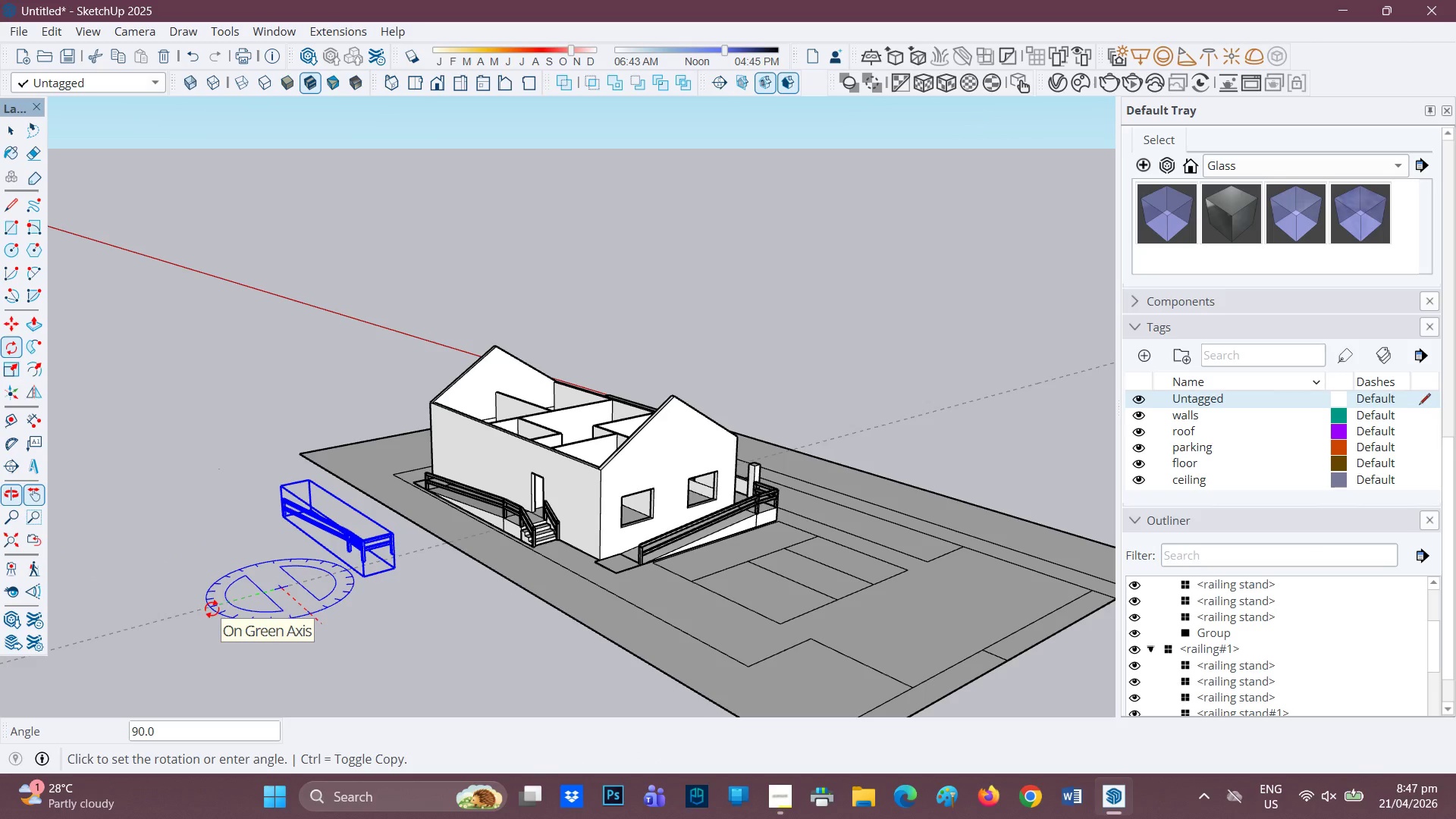 
key(Space)
 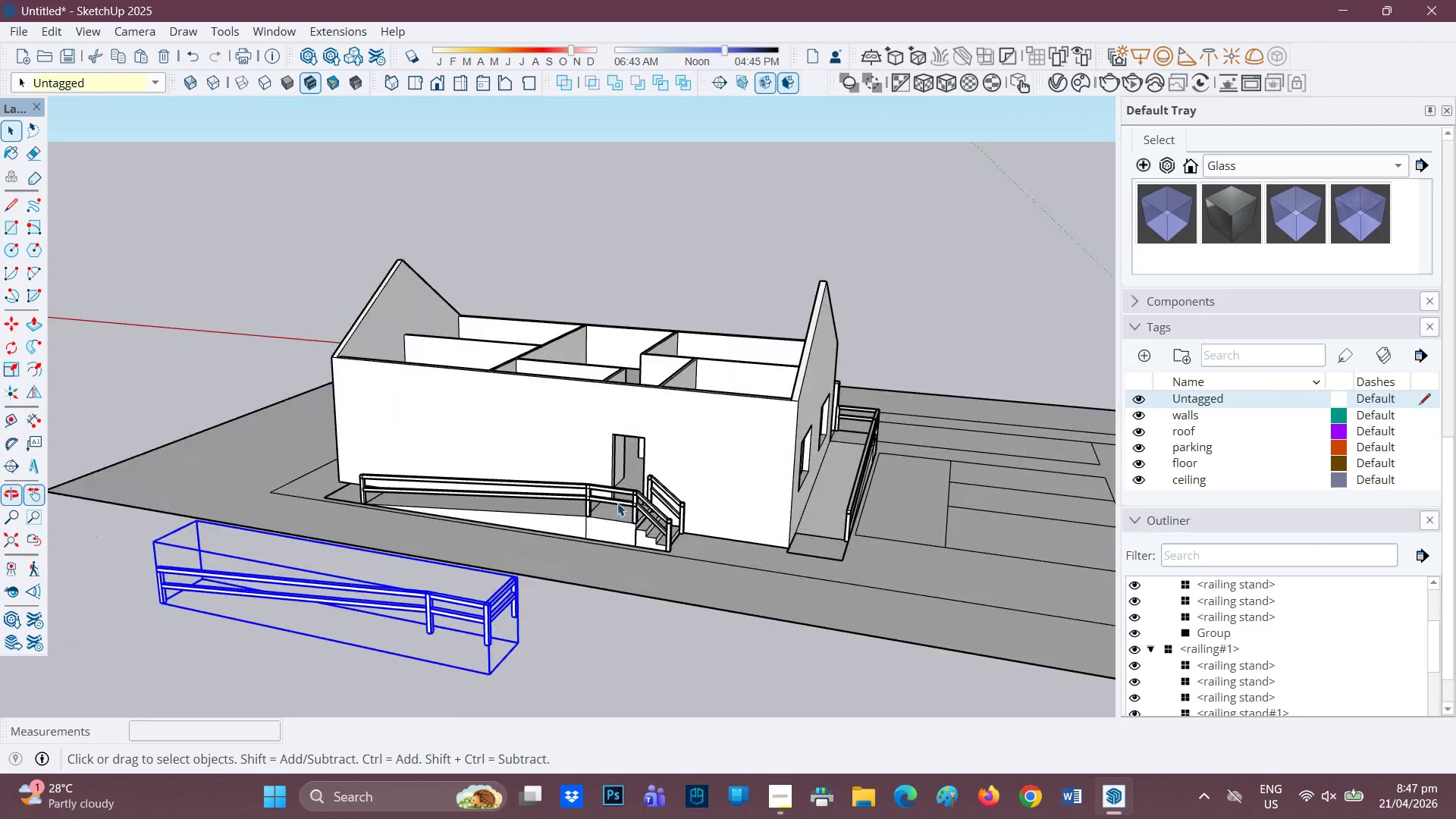 
key(Space)
 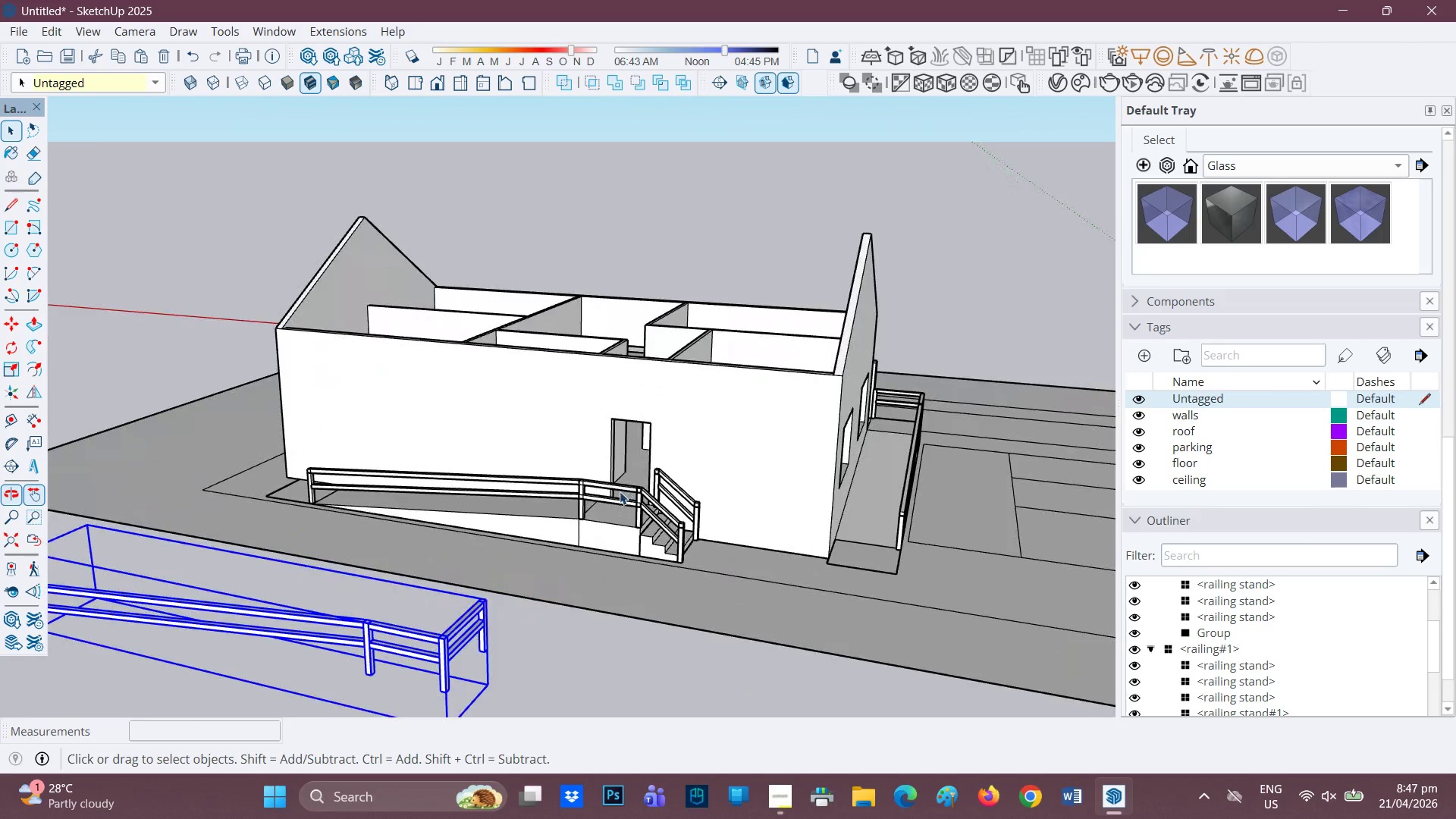 
scroll: coordinate [617, 504], scroll_direction: up, amount: 6.0
 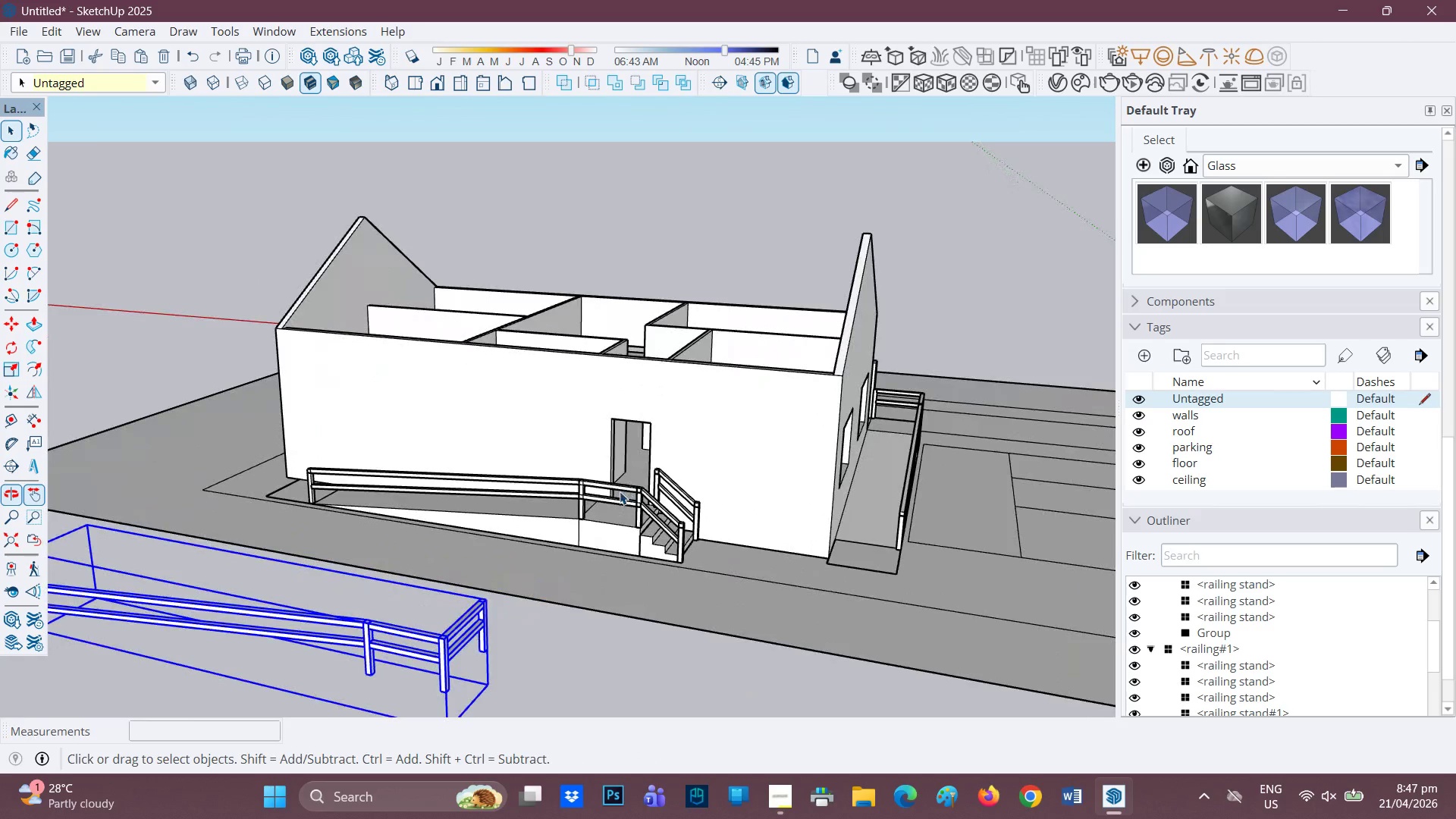 
left_click([620, 491])
 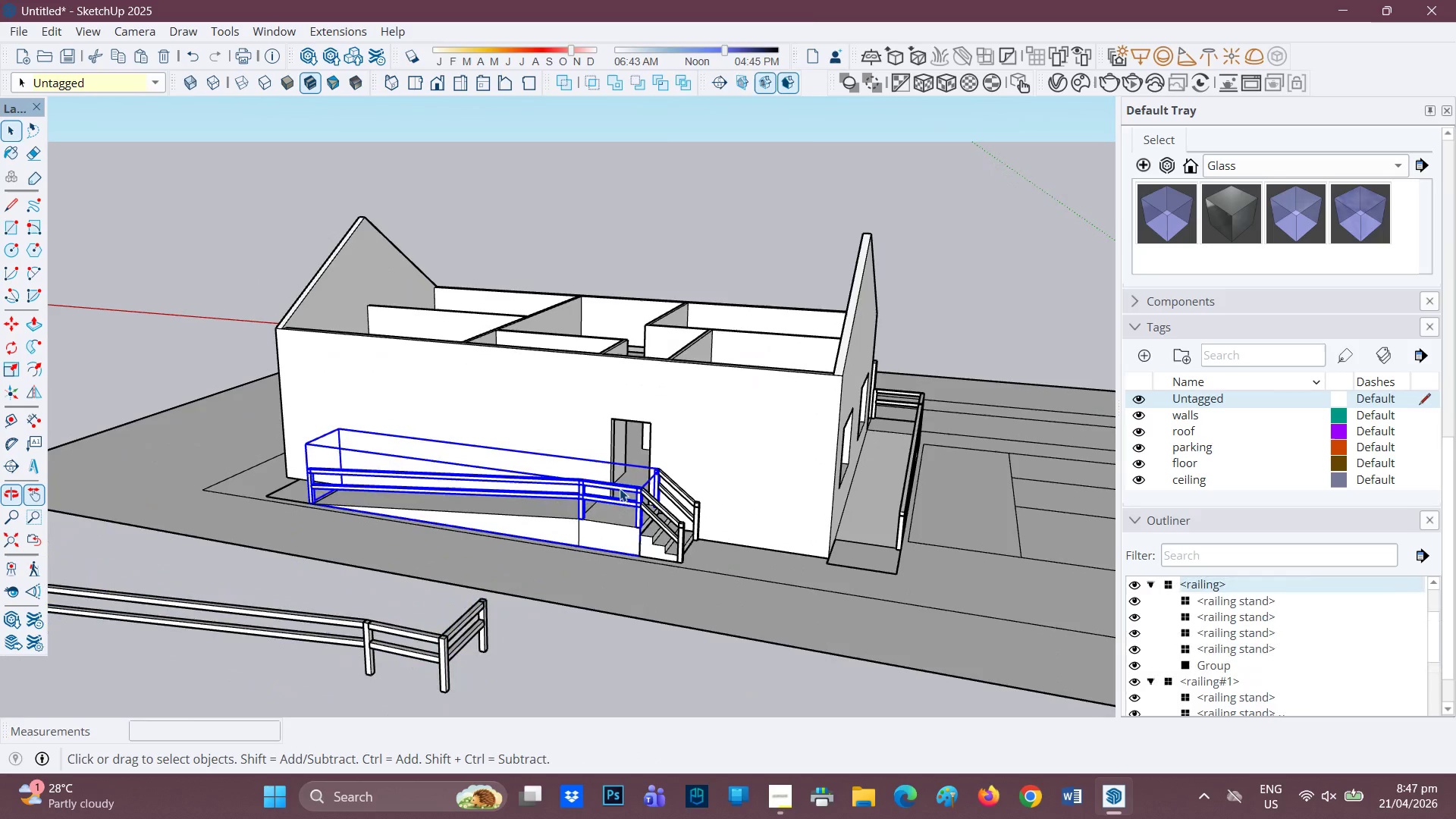 
right_click([620, 488])
 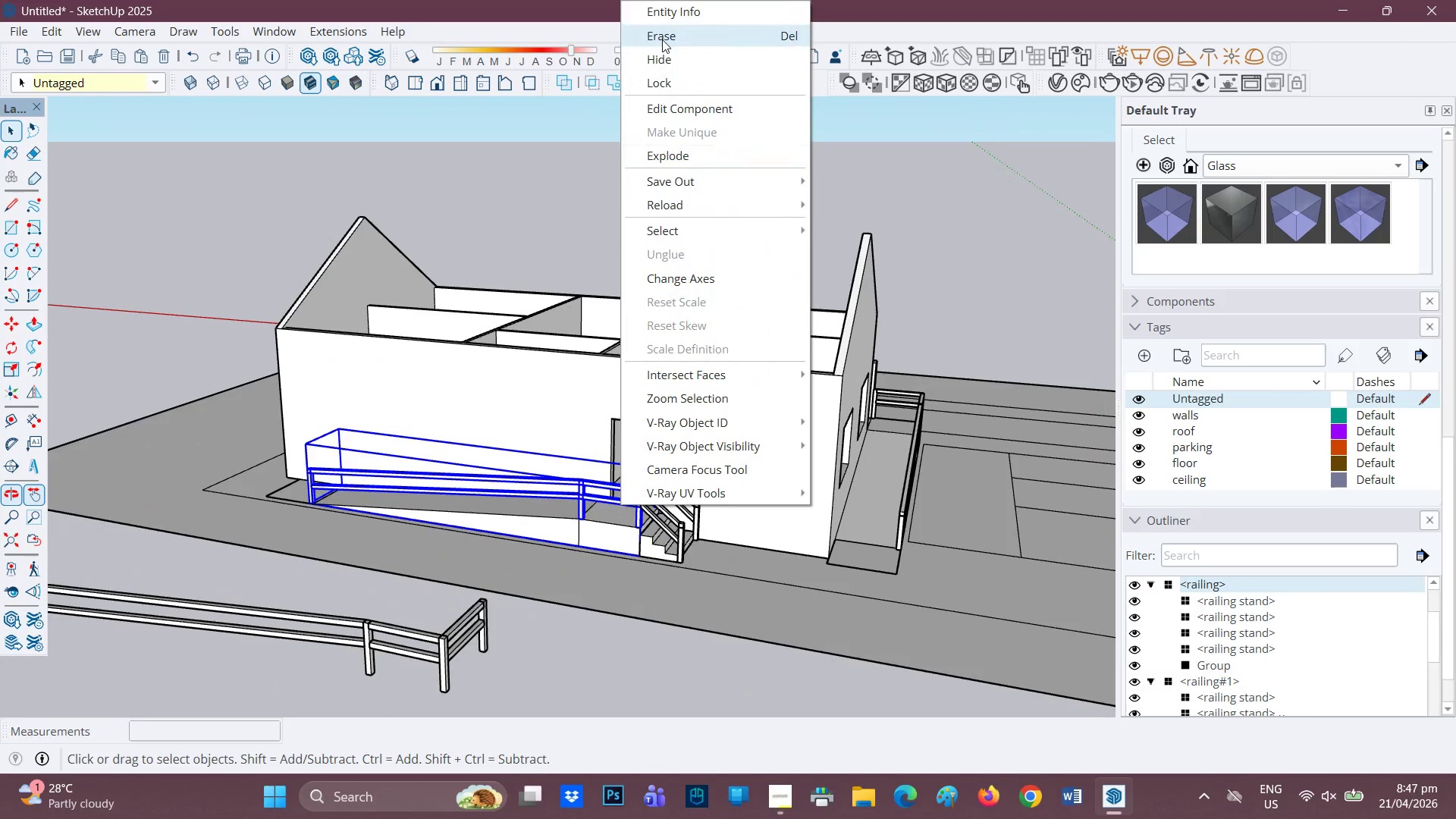 
left_click([662, 39])
 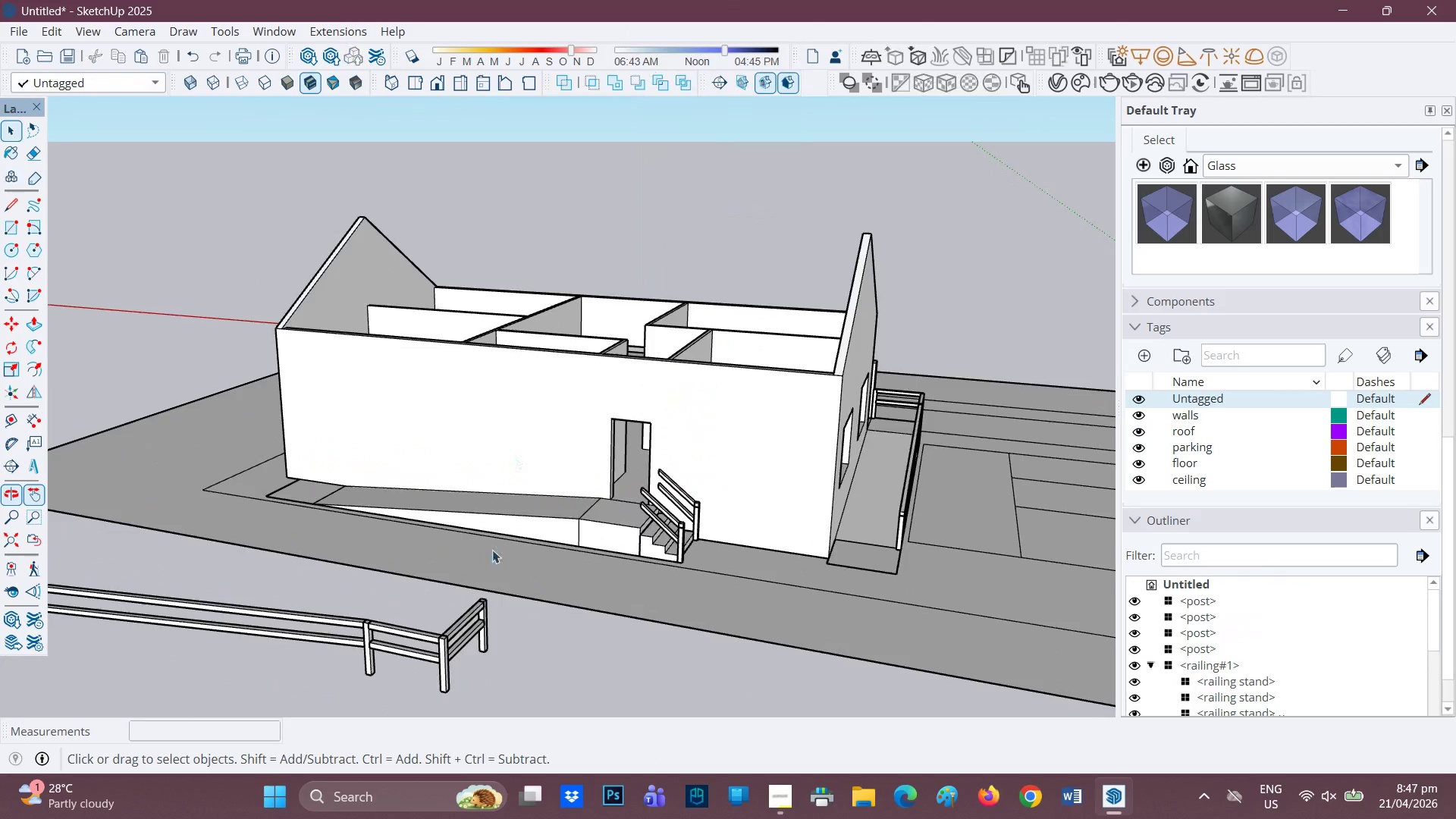 
scroll: coordinate [429, 670], scroll_direction: none, amount: 0.0
 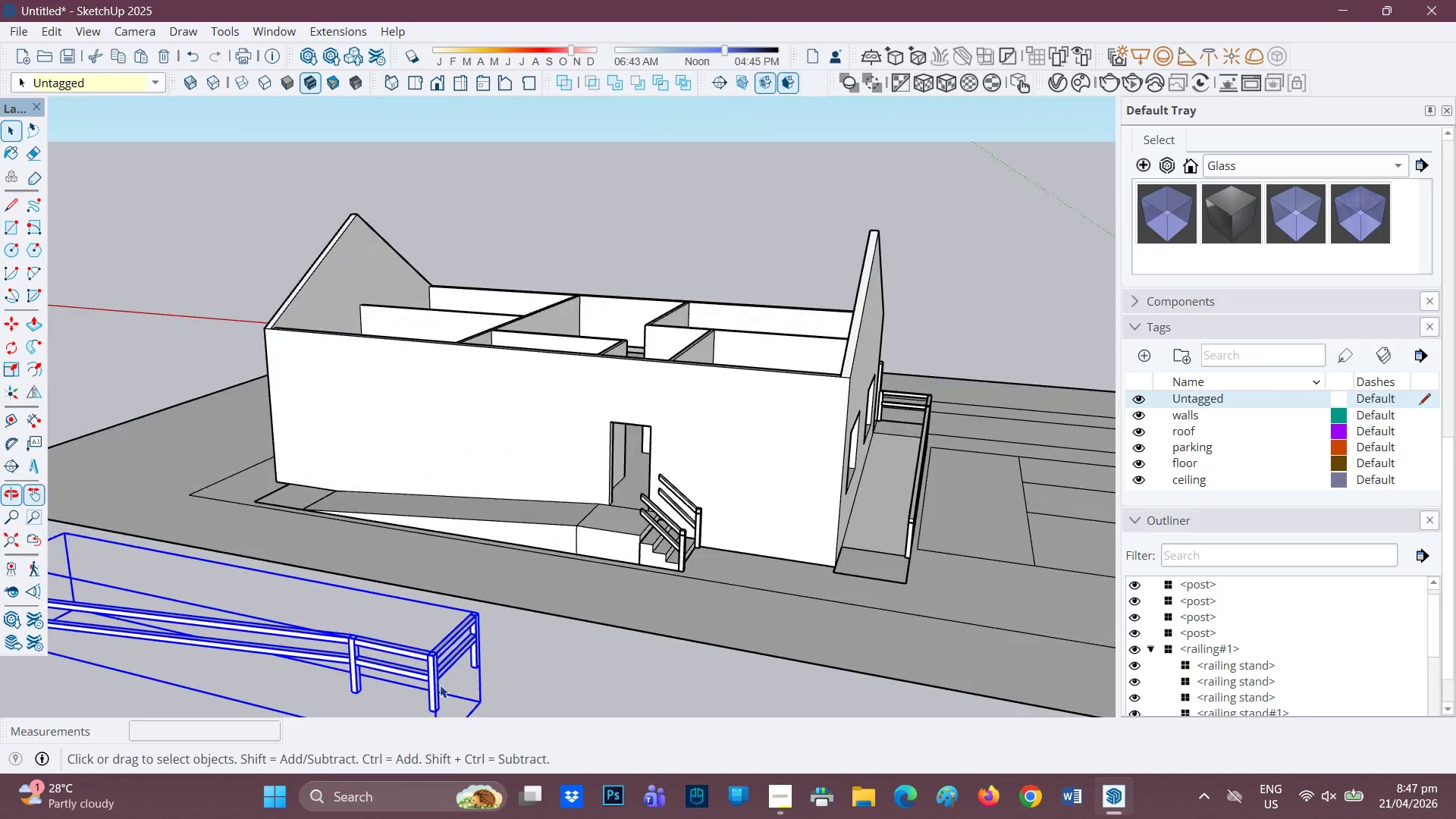 
key(M)
 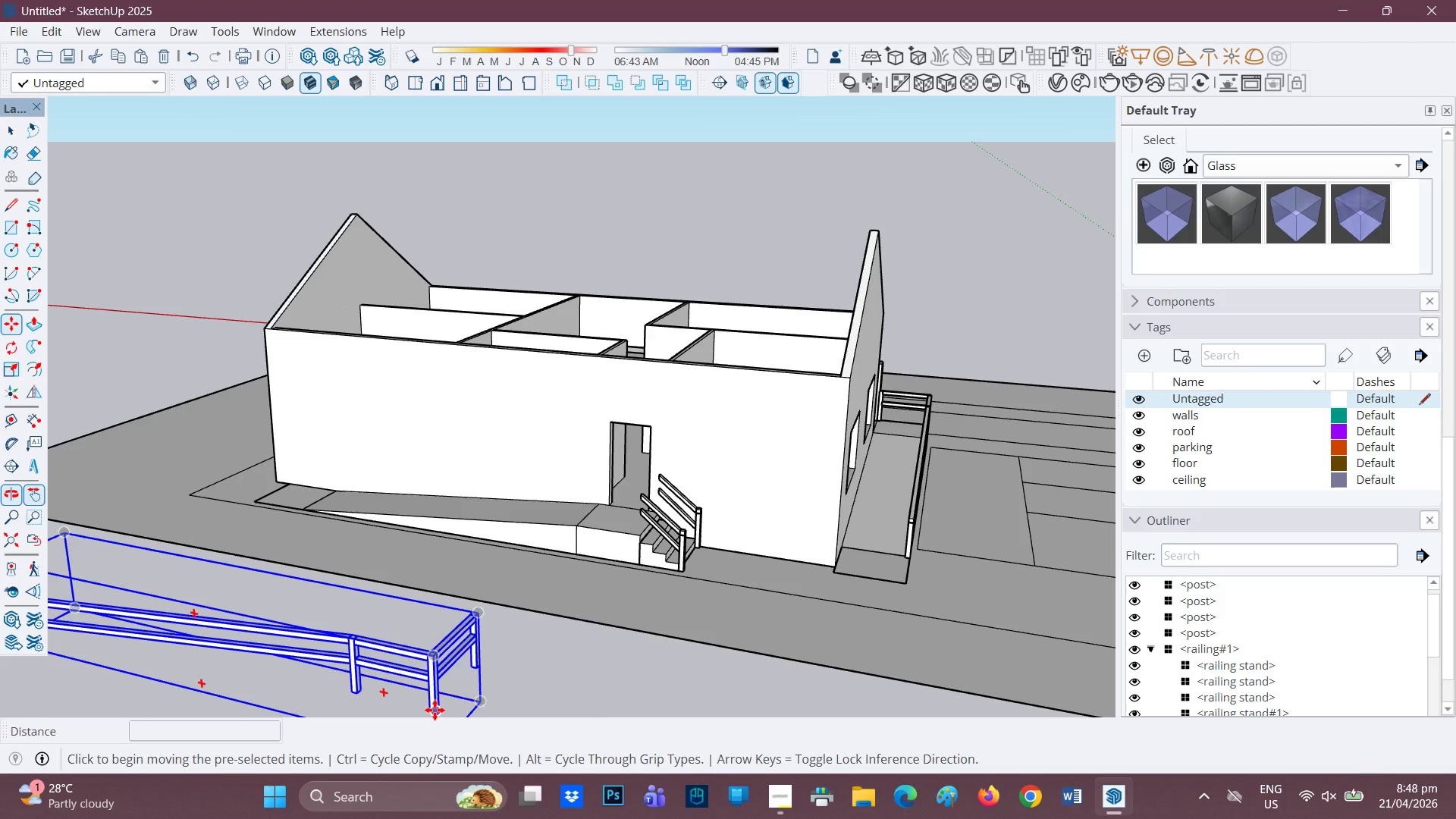 
left_click_drag(start_coordinate=[435, 710], to_coordinate=[440, 704])
 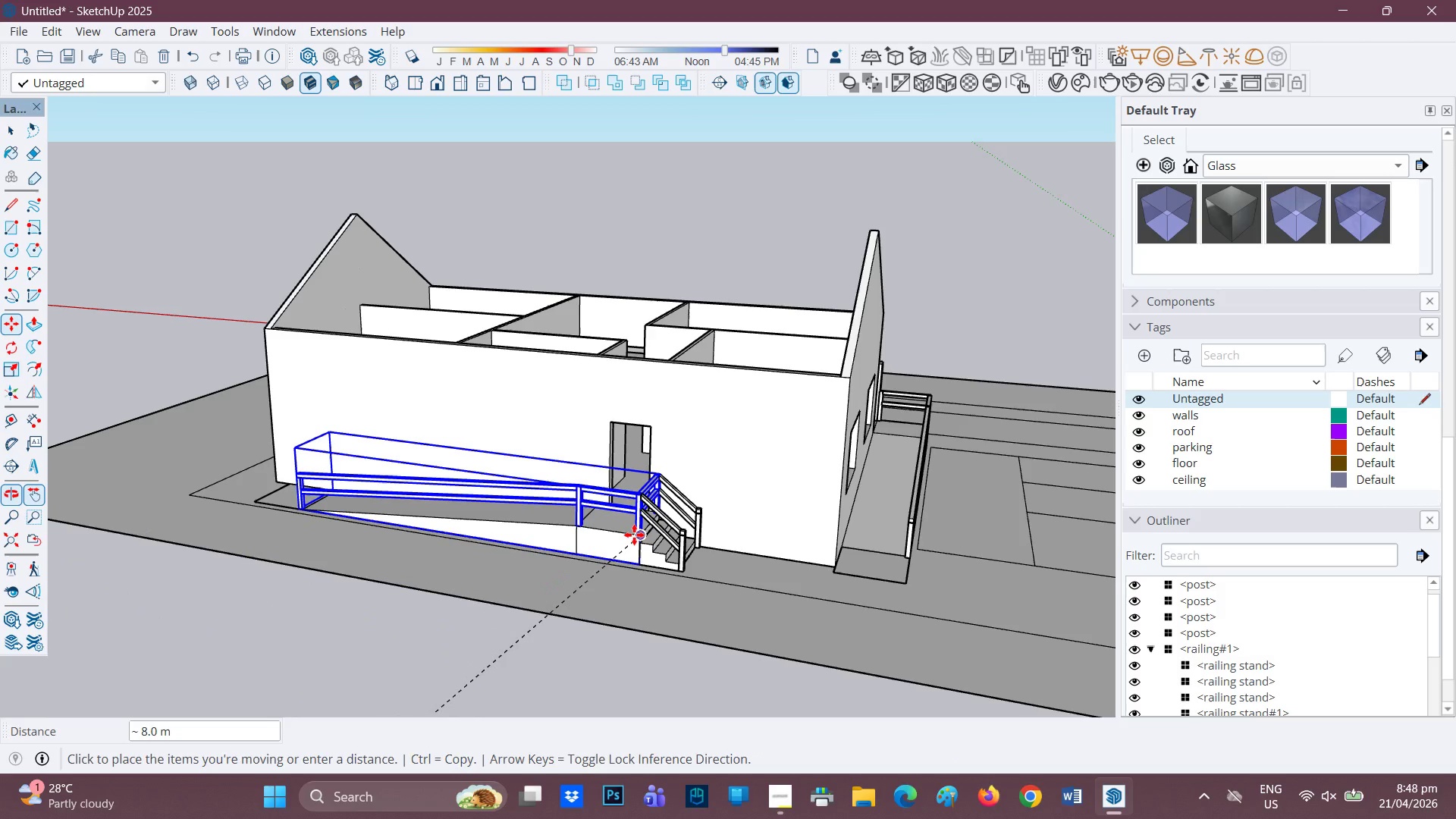 
left_click([635, 535])
 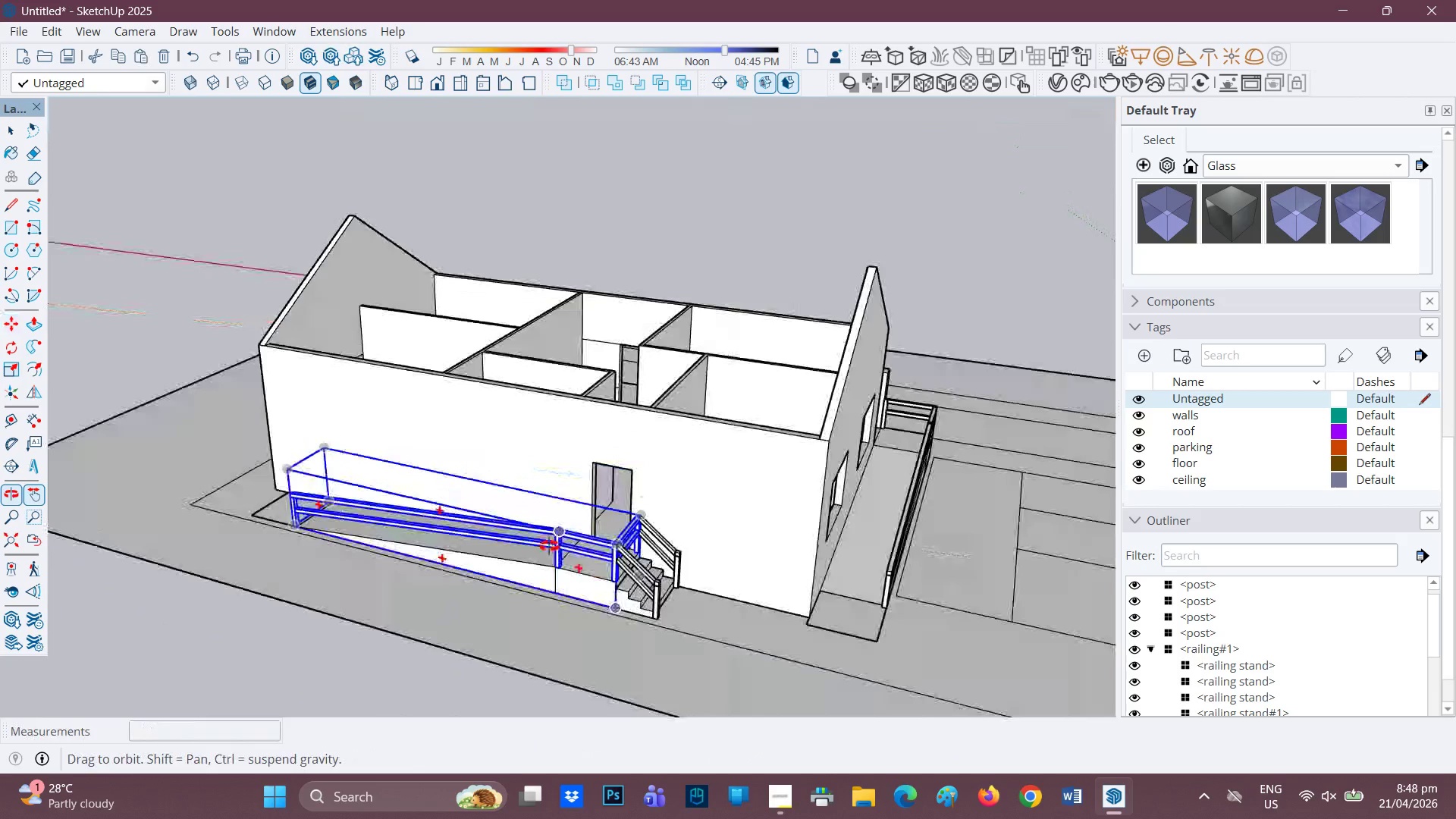 
key(Space)
 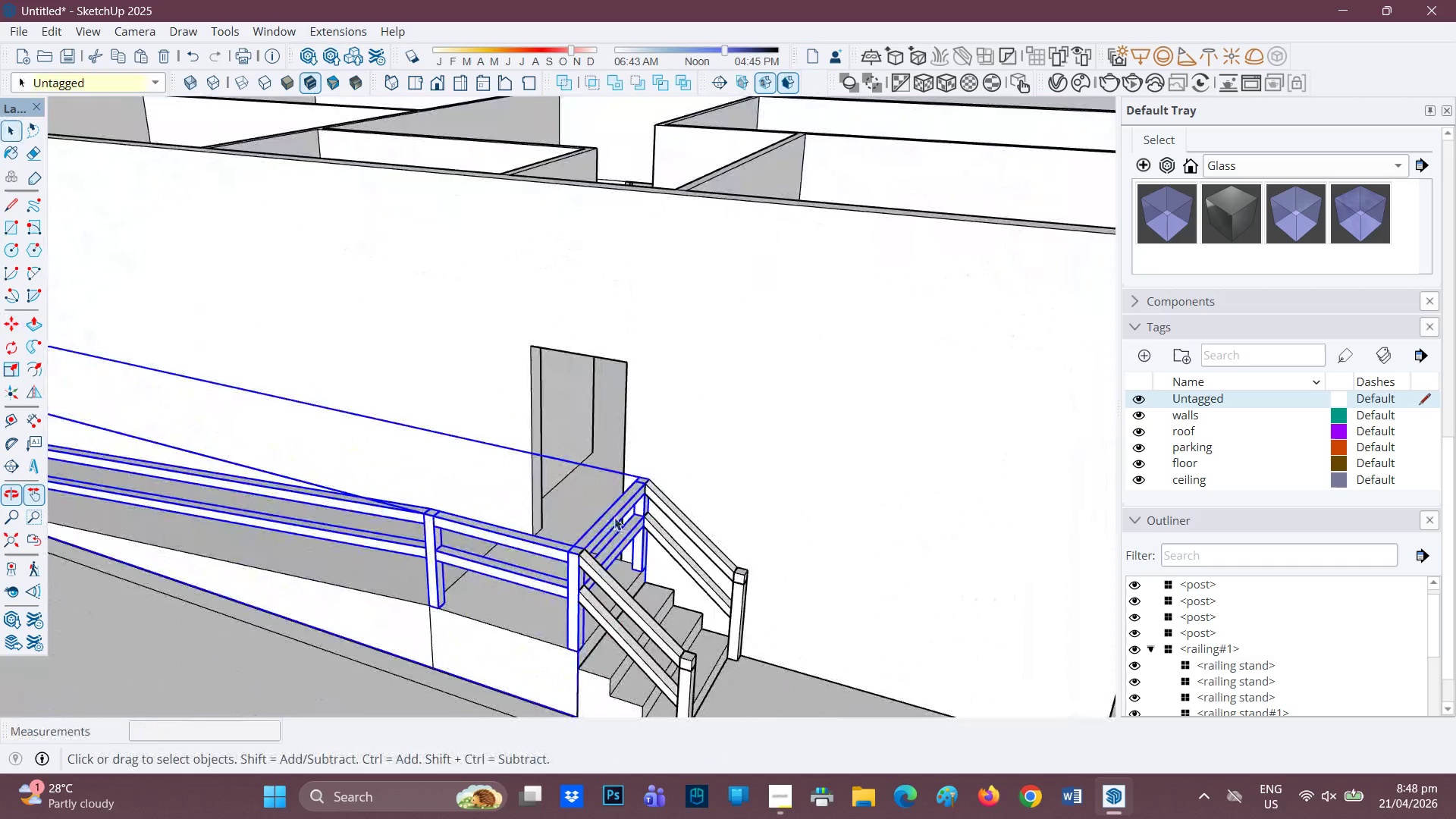 
scroll: coordinate [607, 519], scroll_direction: up, amount: 14.0
 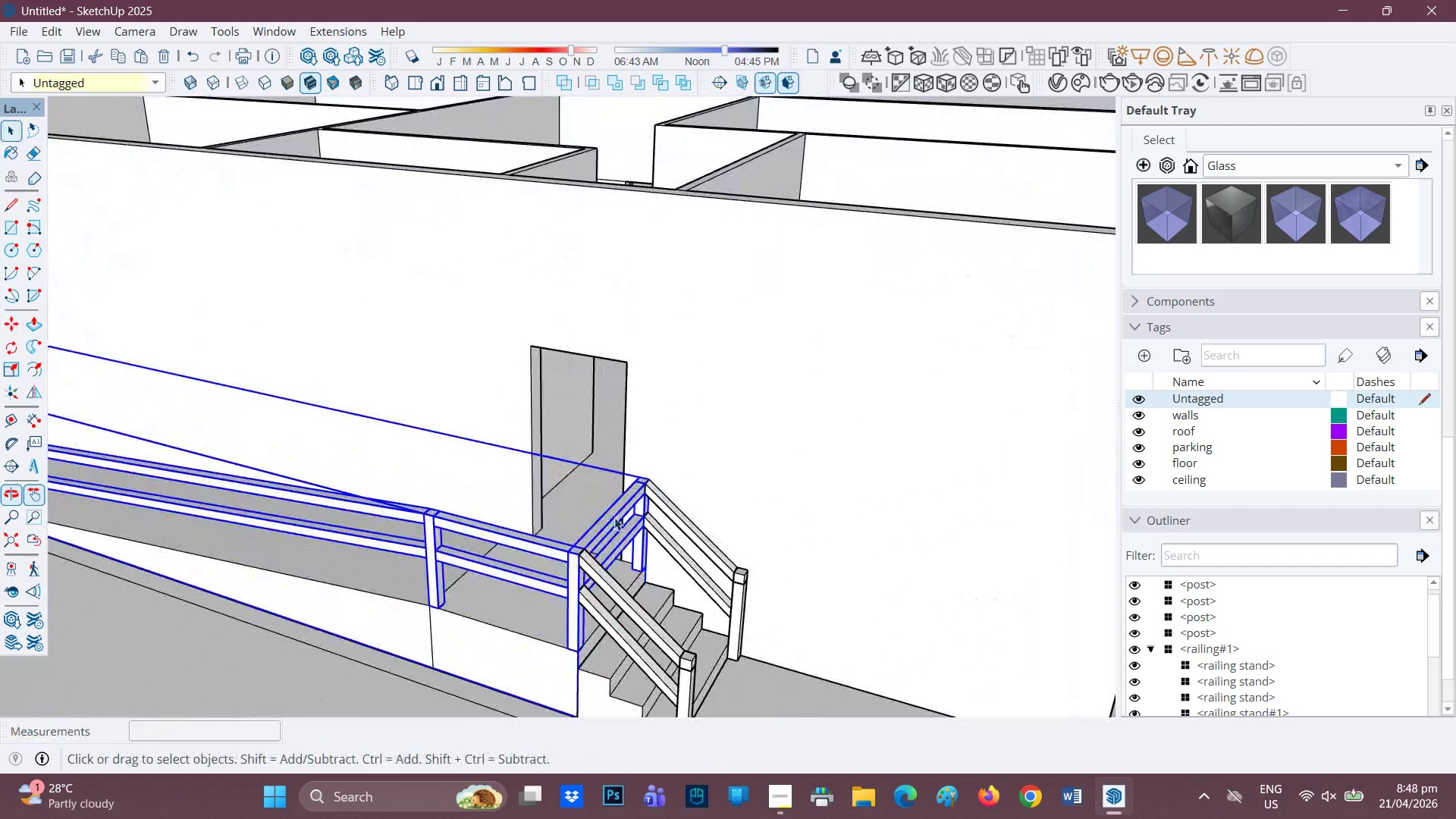 
right_click([614, 516])
 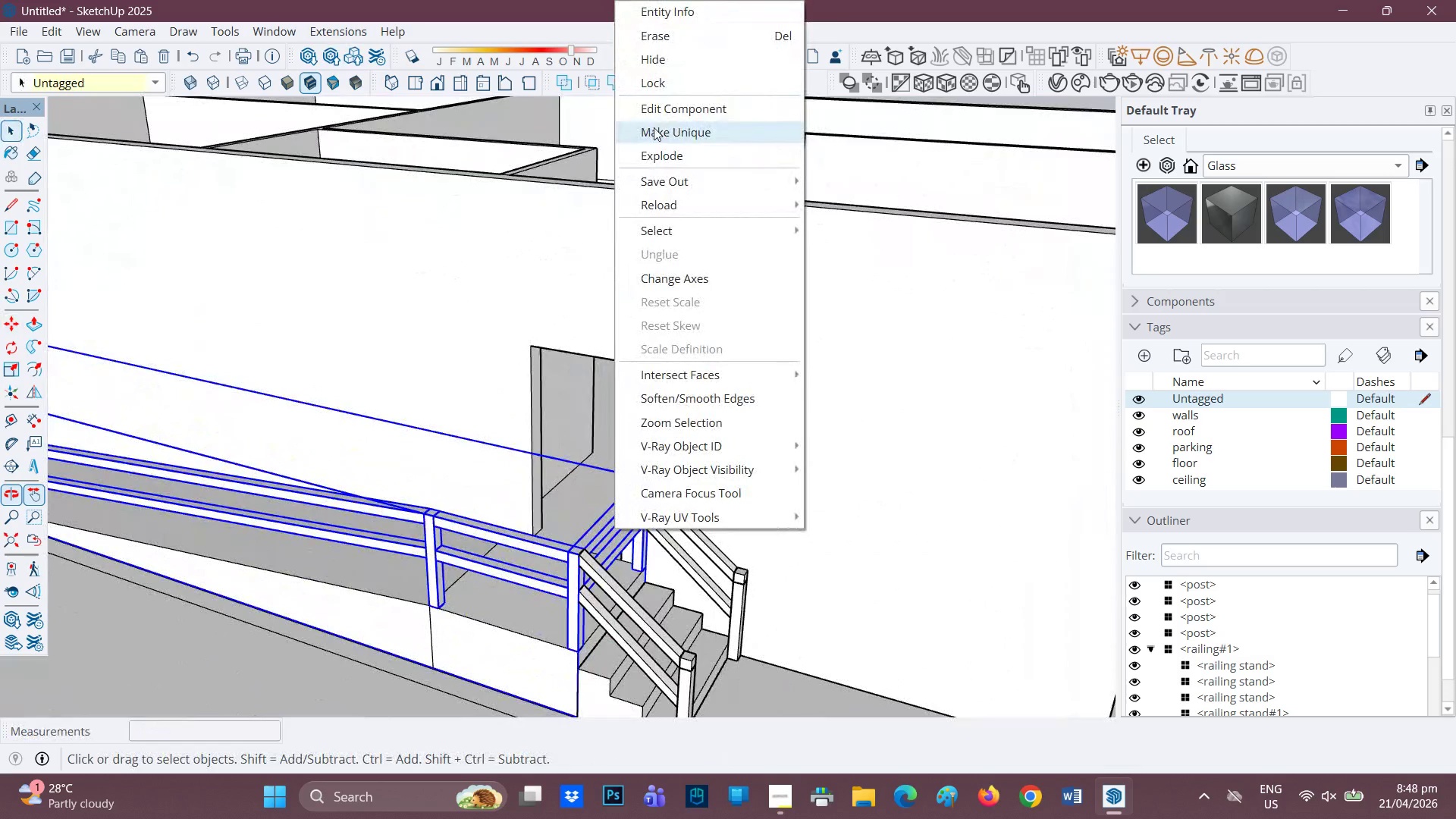 
scroll: coordinate [644, 540], scroll_direction: up, amount: 3.0
 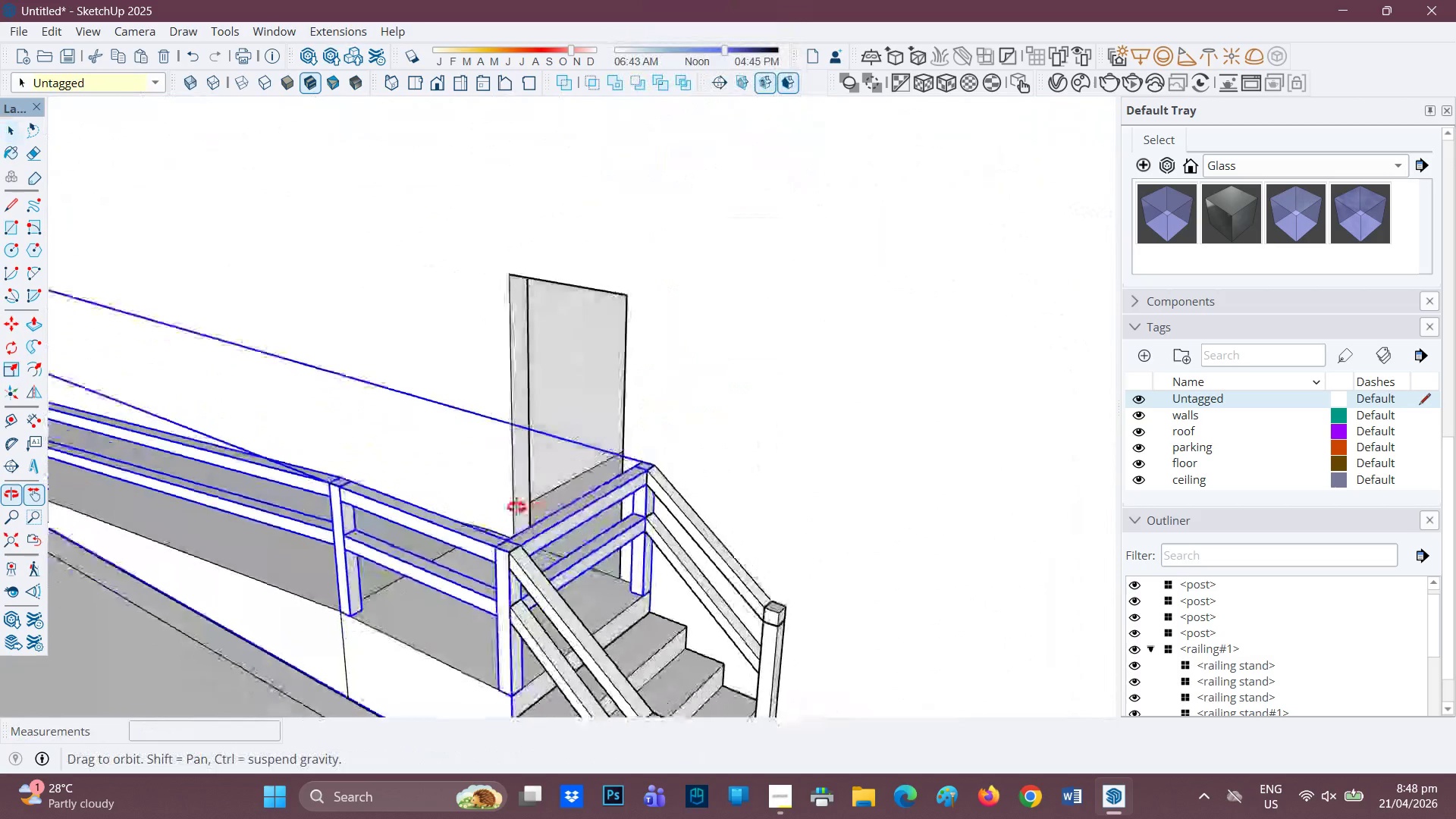 
key(Space)
 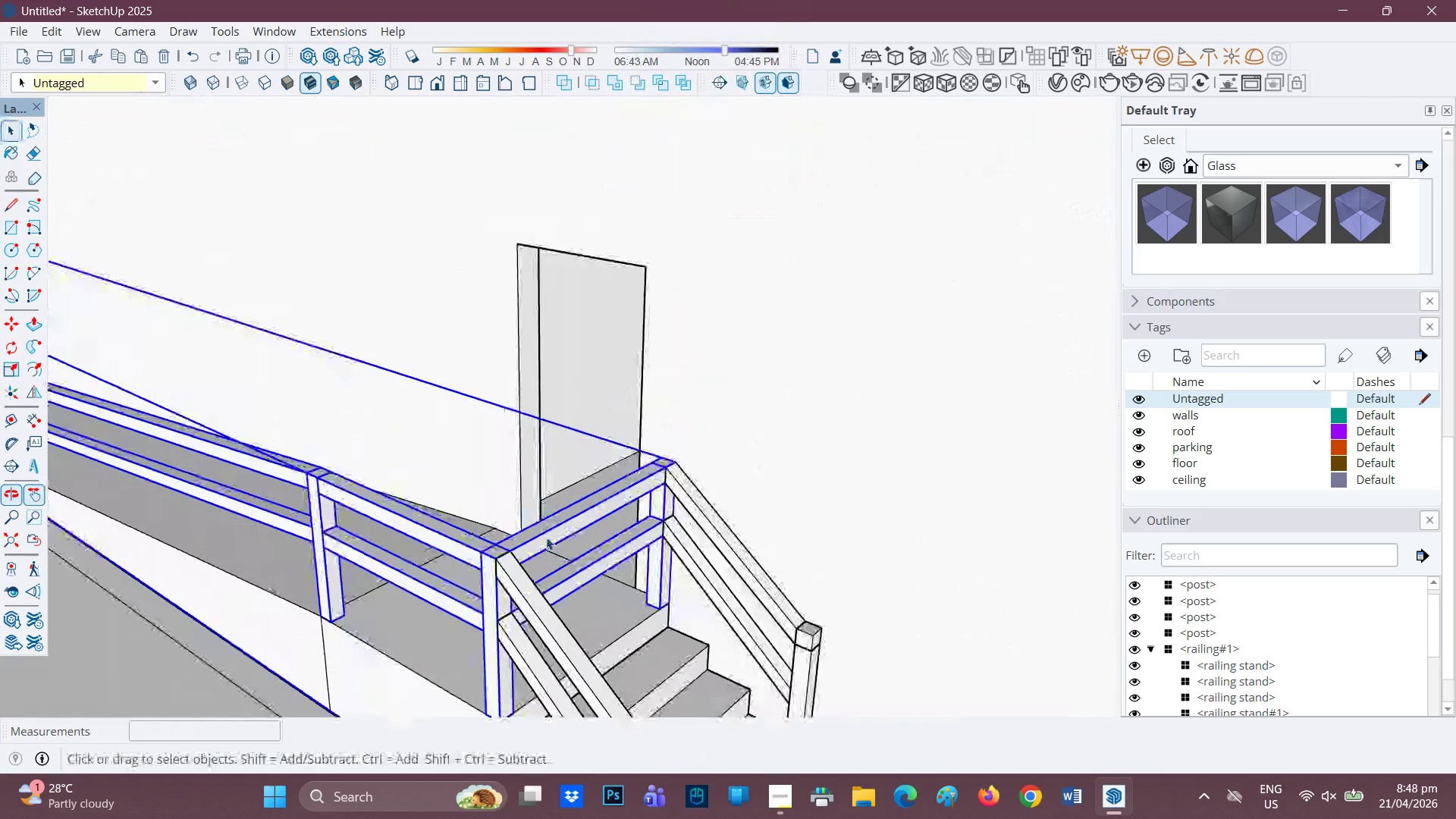 
scroll: coordinate [507, 510], scroll_direction: up, amount: 1.0
 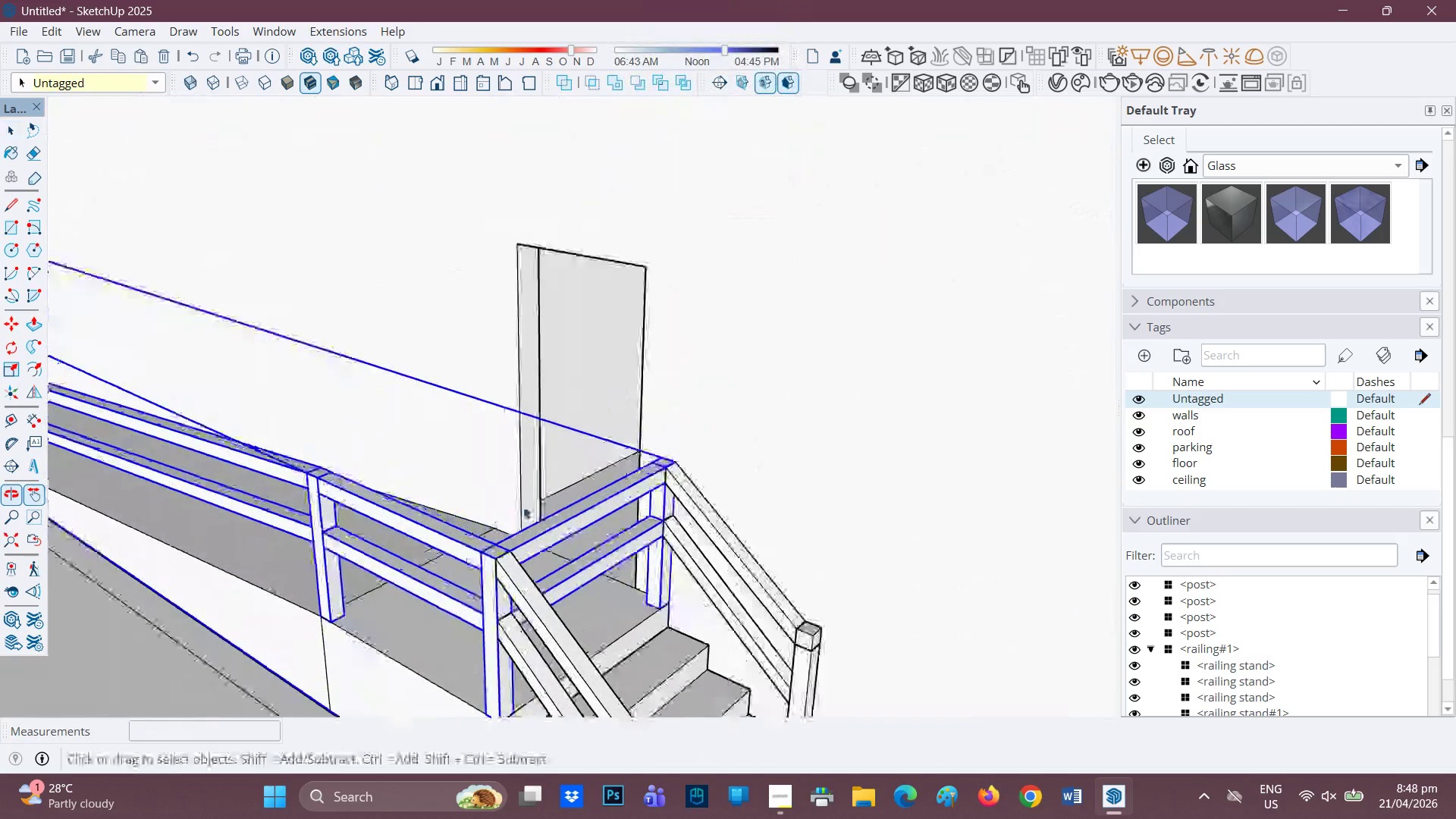 
double_click([546, 537])
 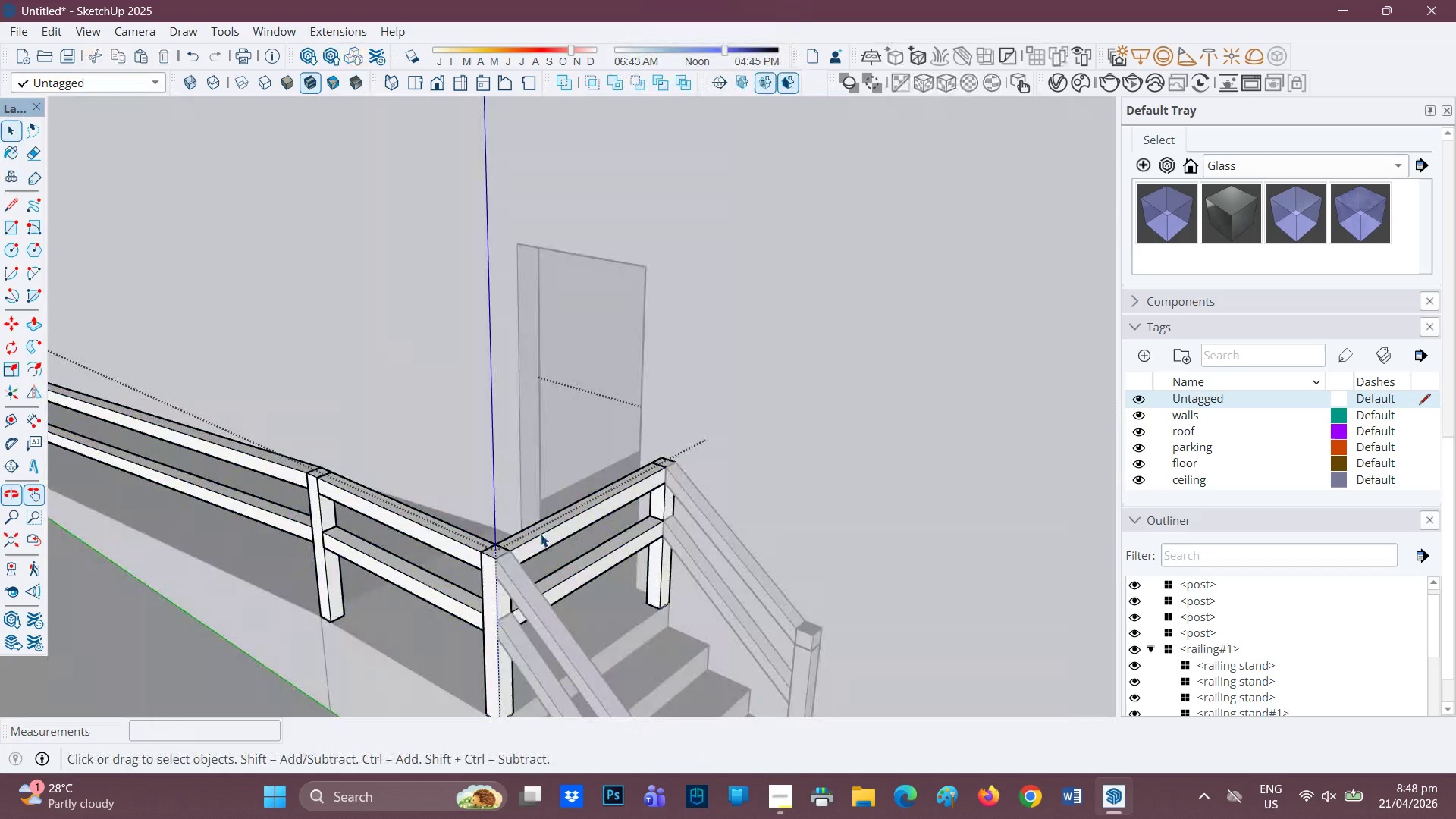 
scroll: coordinate [541, 534], scroll_direction: up, amount: 3.0
 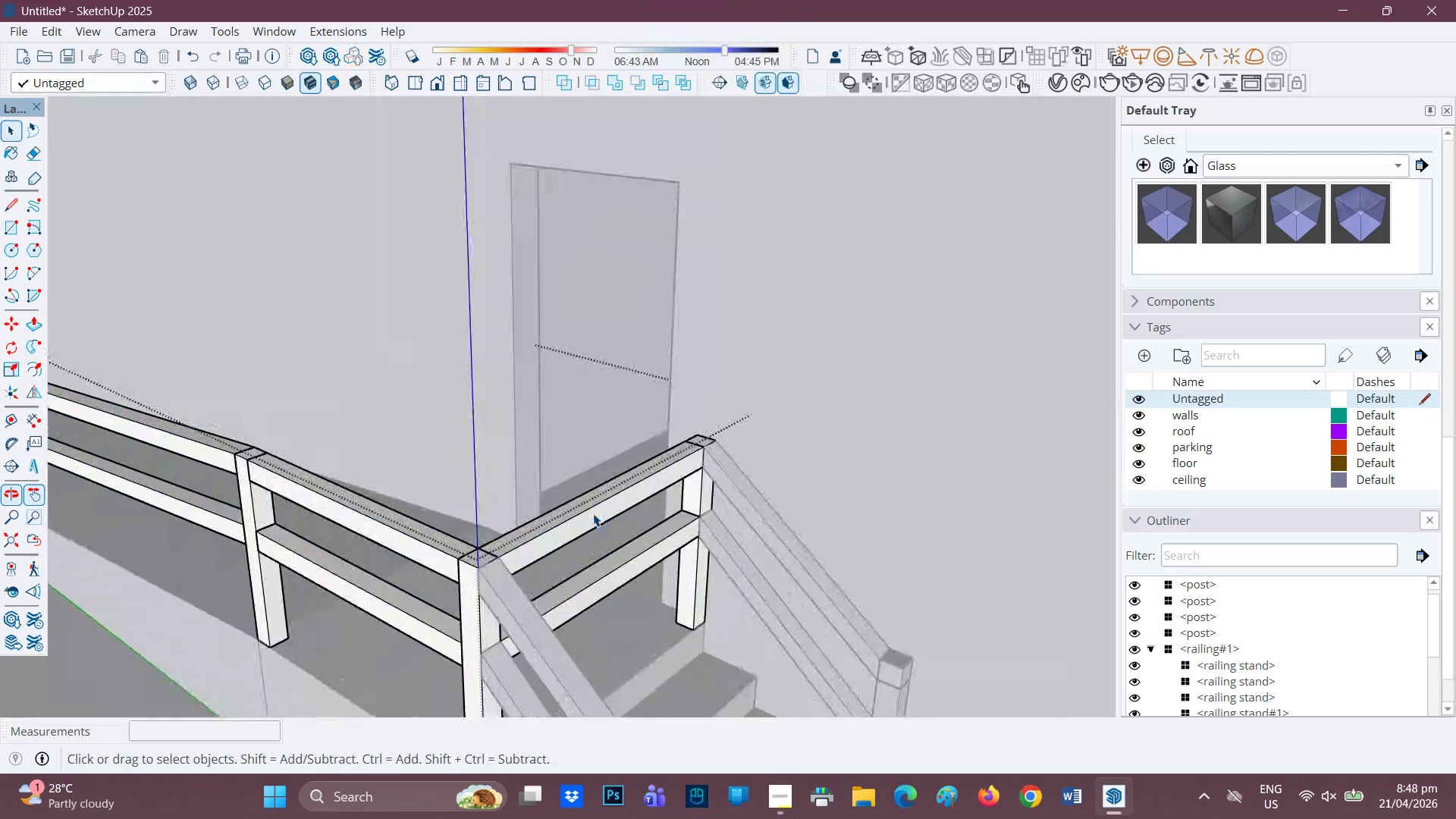 
left_click([593, 513])
 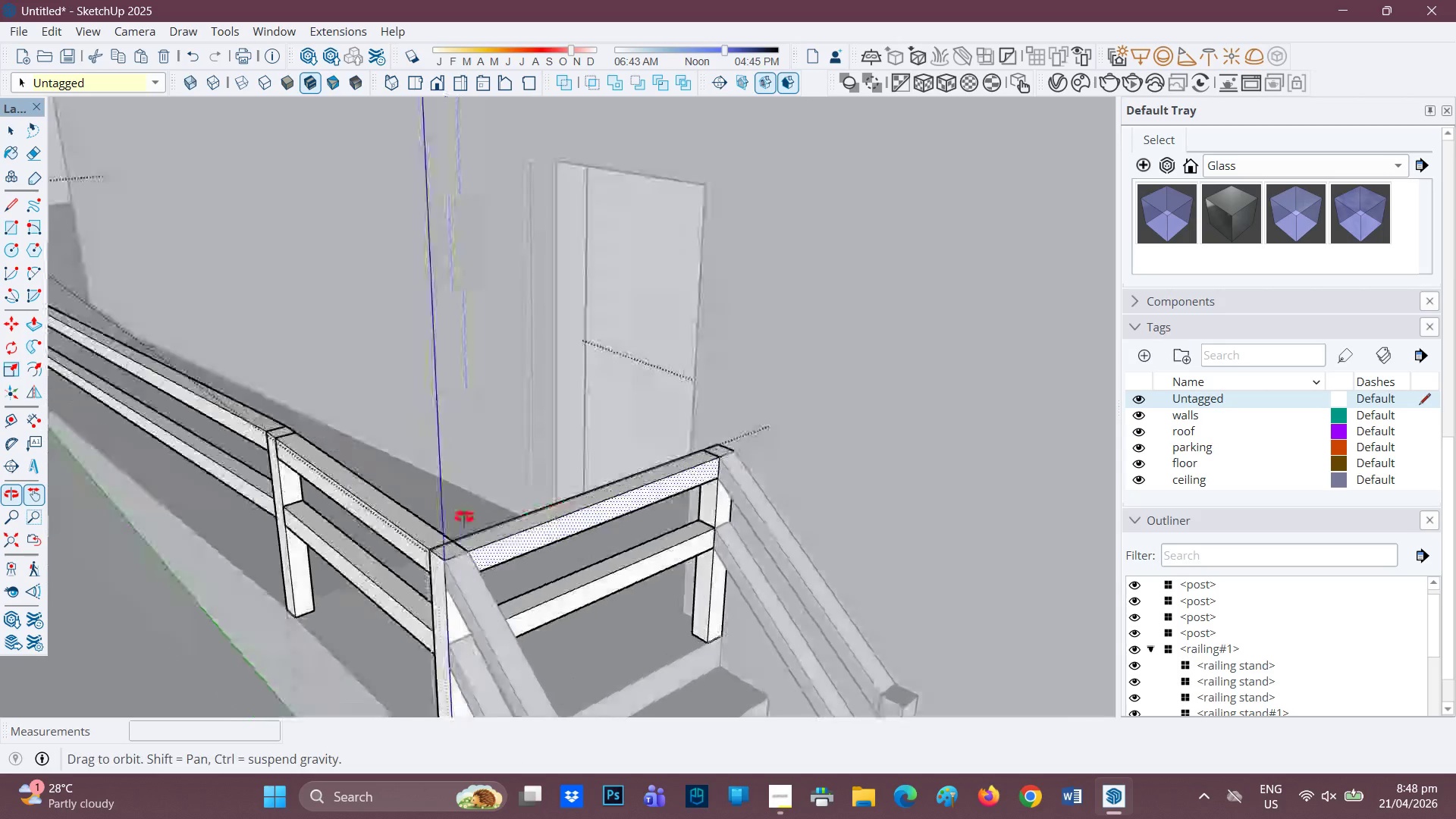 
scroll: coordinate [607, 524], scroll_direction: up, amount: 2.0
 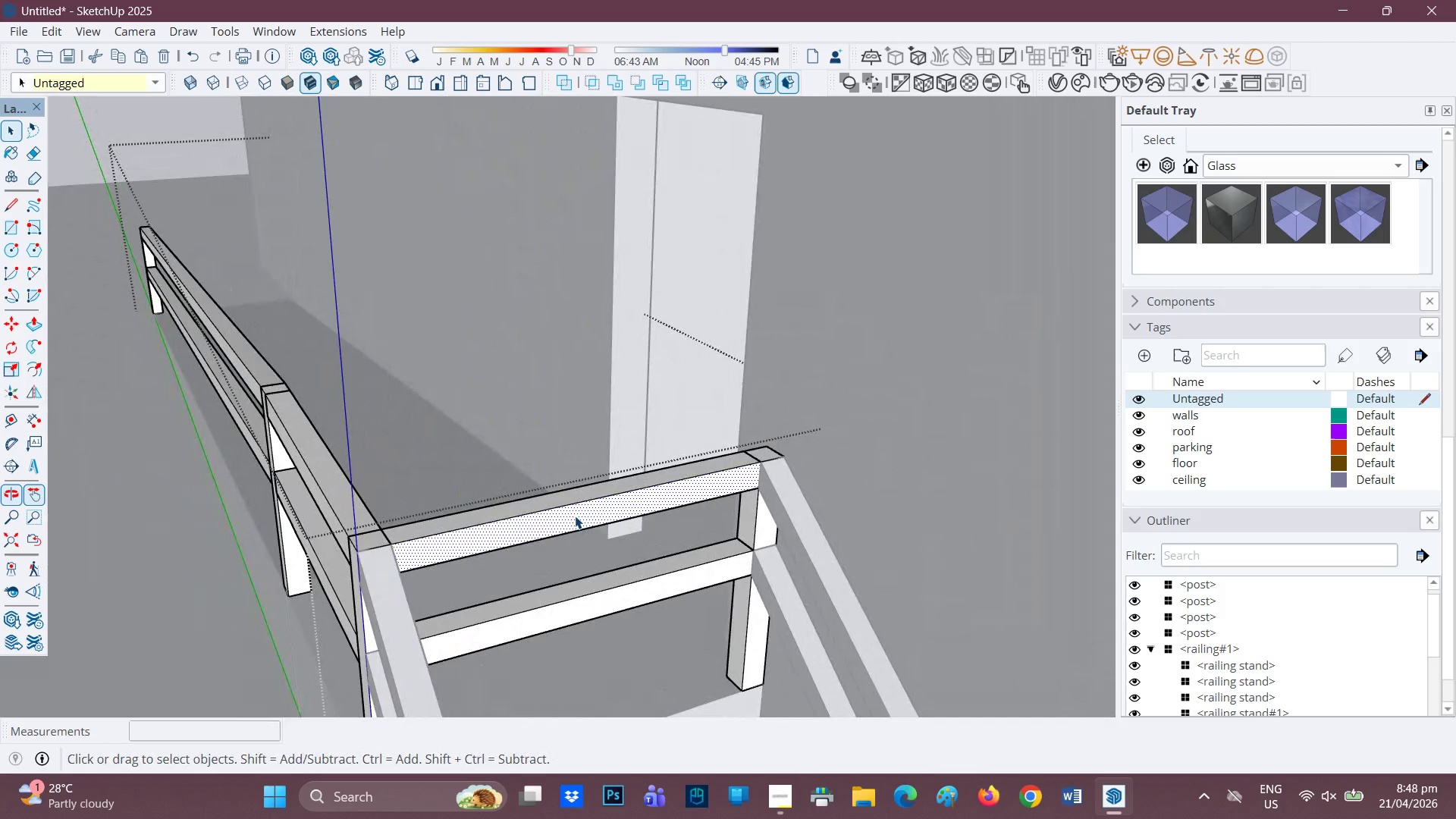 
key(P)
 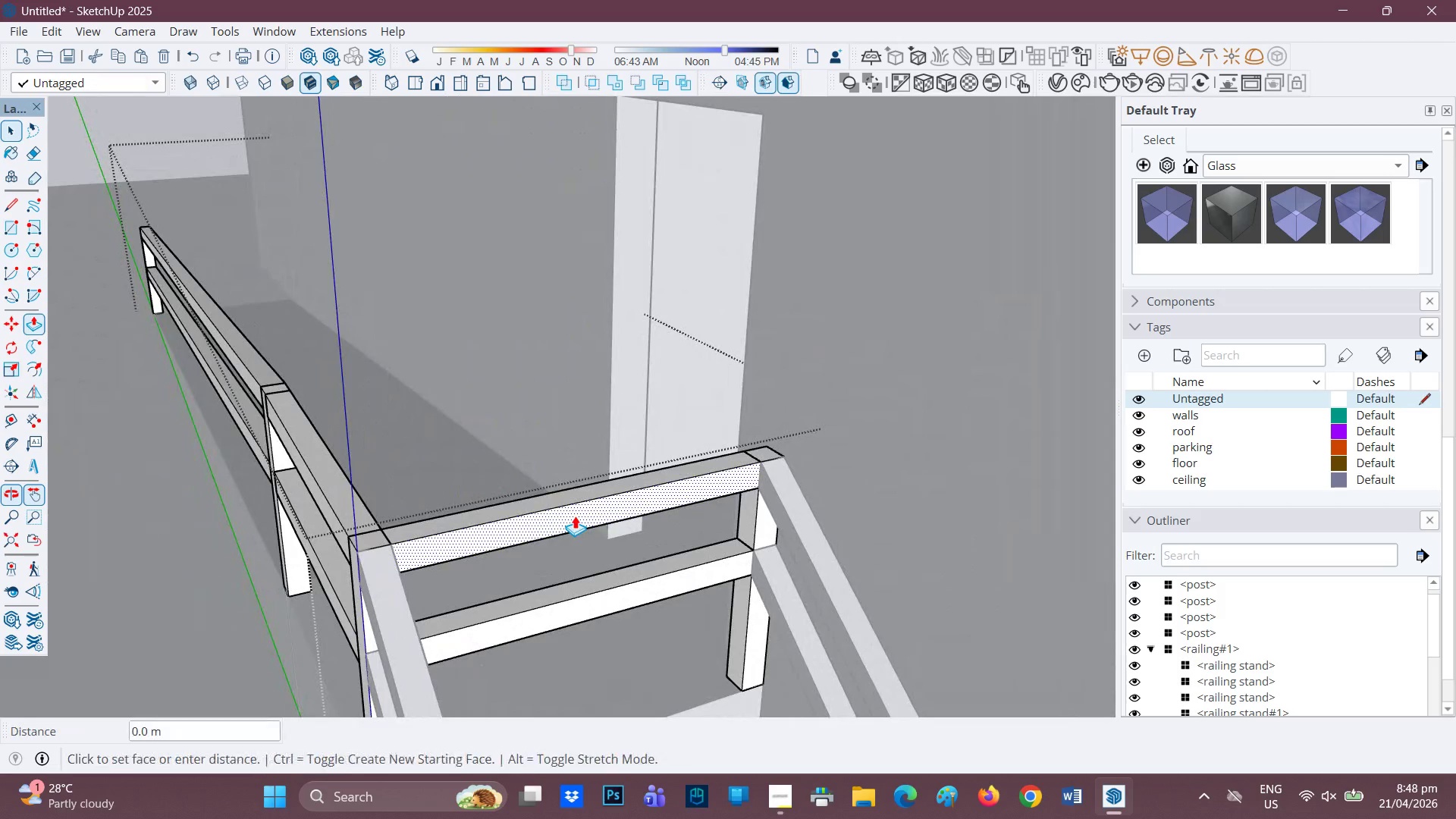 
left_click([575, 516])
 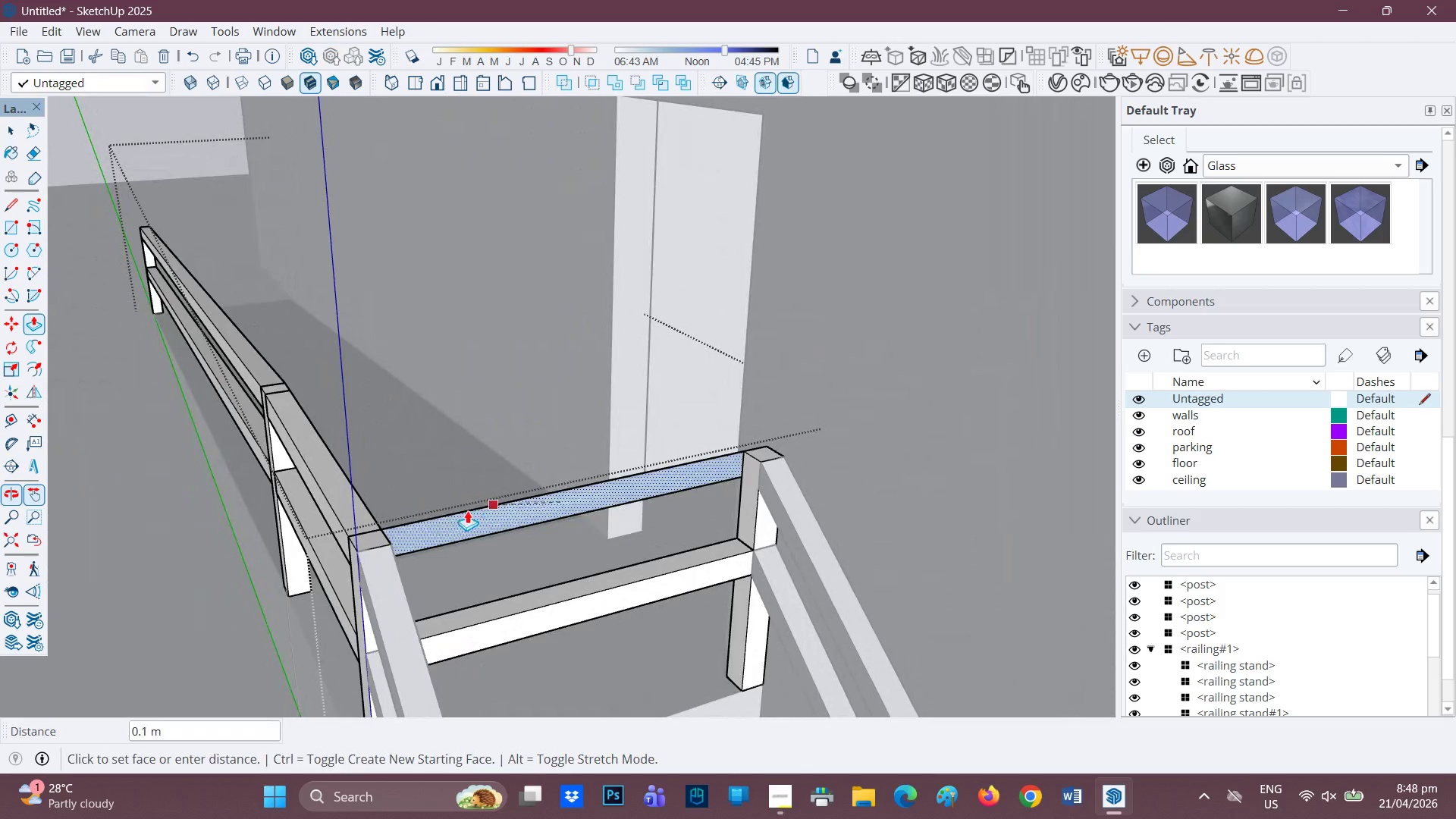 
left_click([463, 512])
 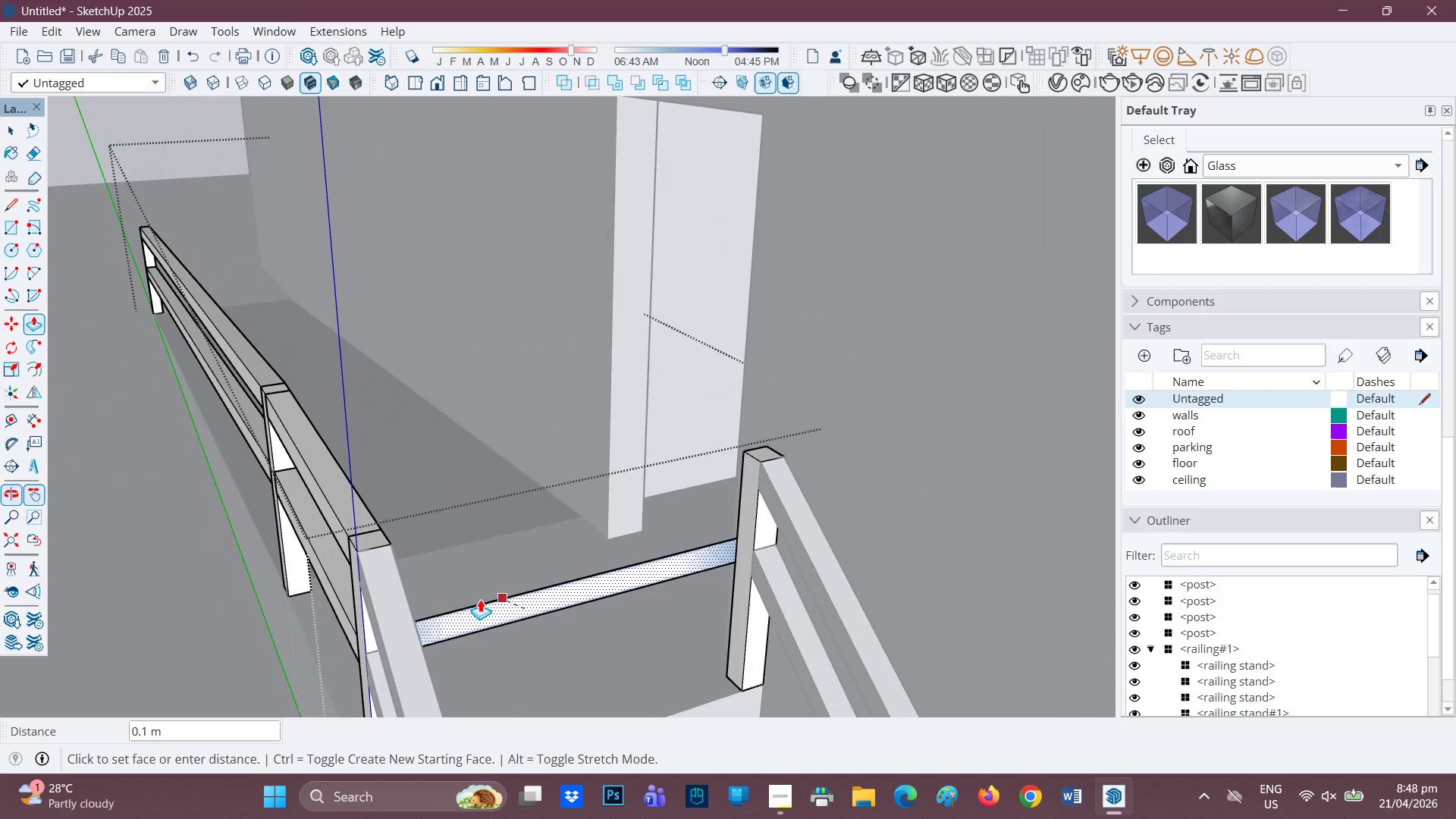 
left_click([472, 604])
 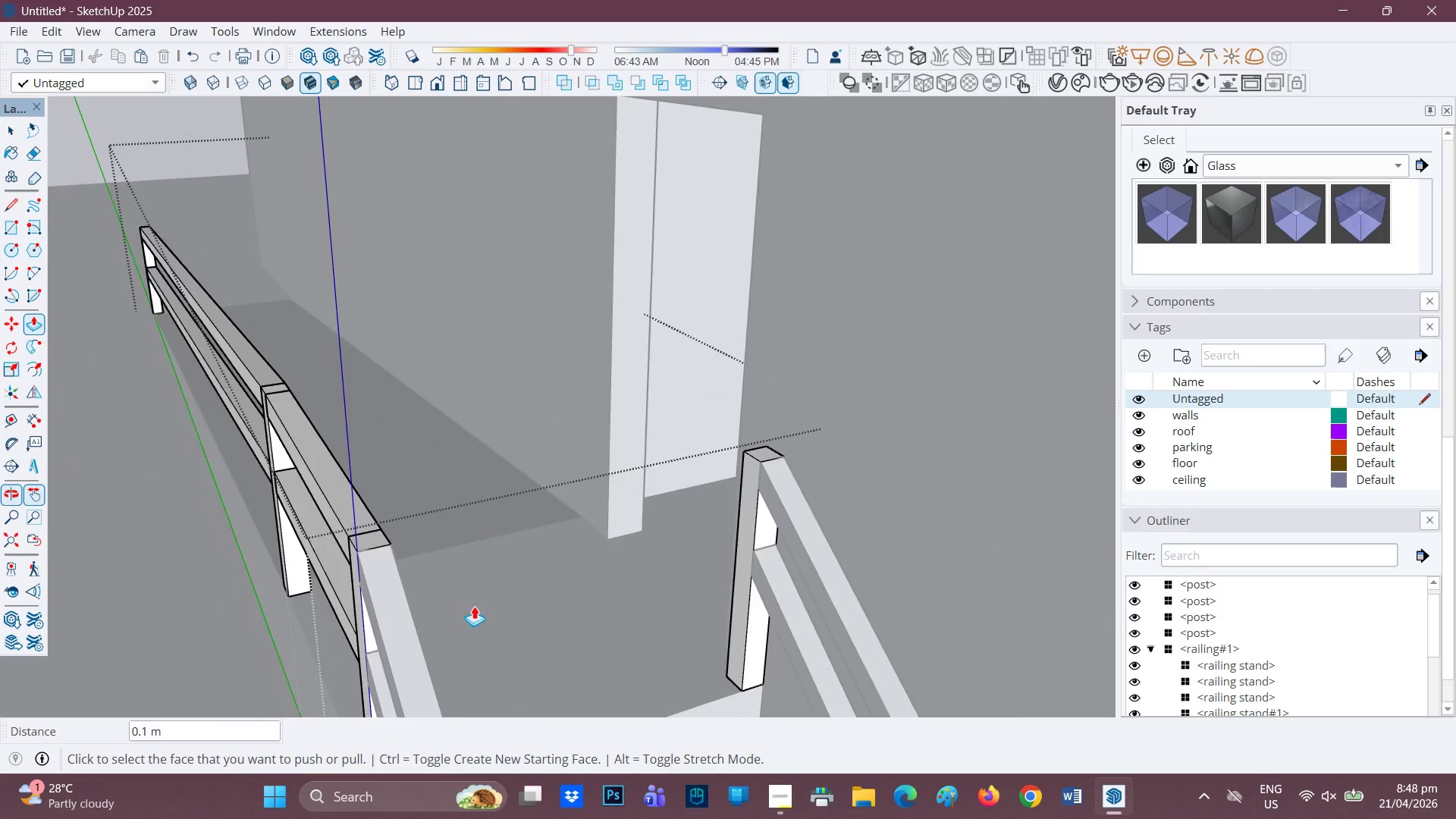 
scroll: coordinate [639, 570], scroll_direction: down, amount: 4.0
 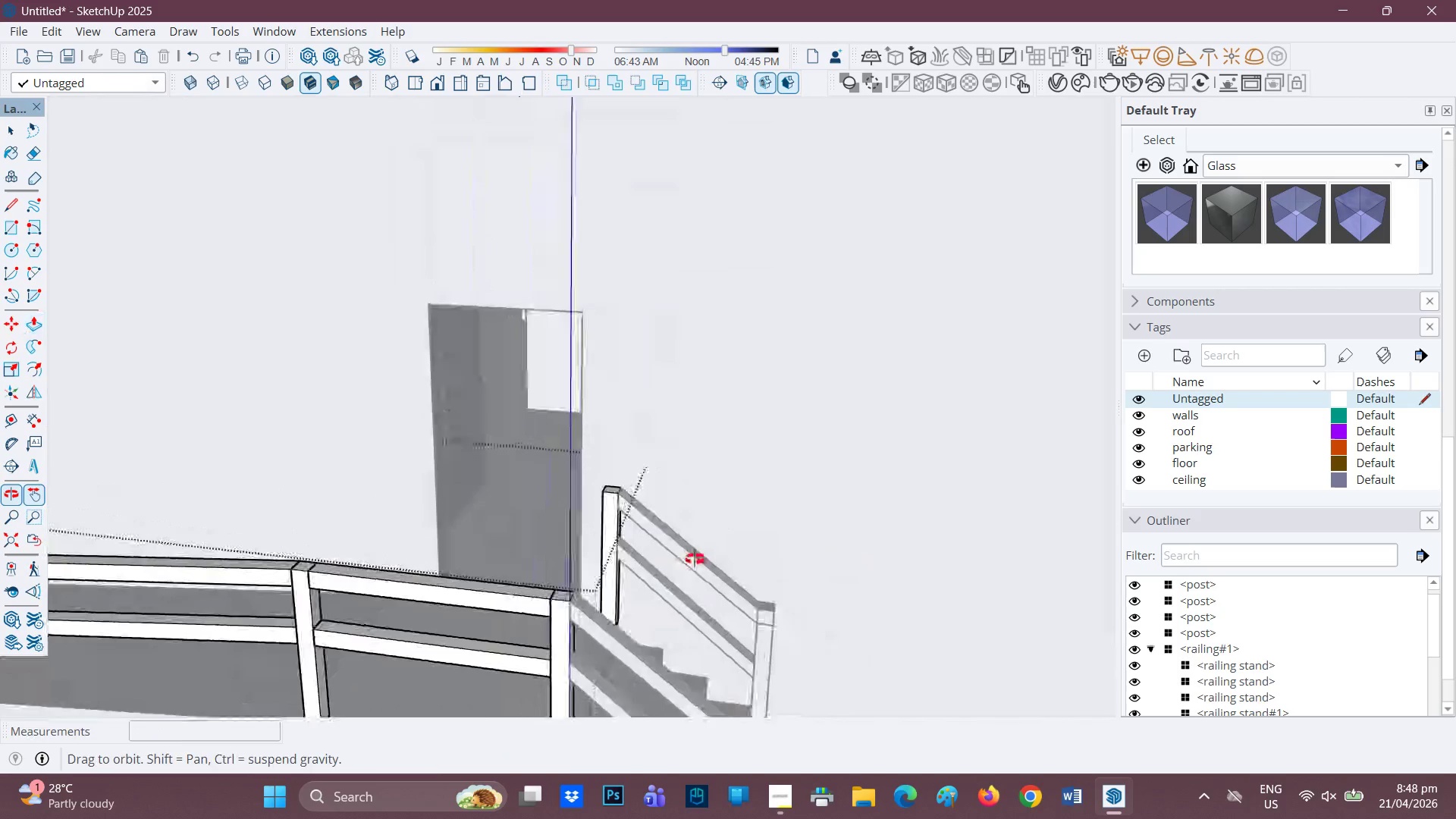 
key(Space)
 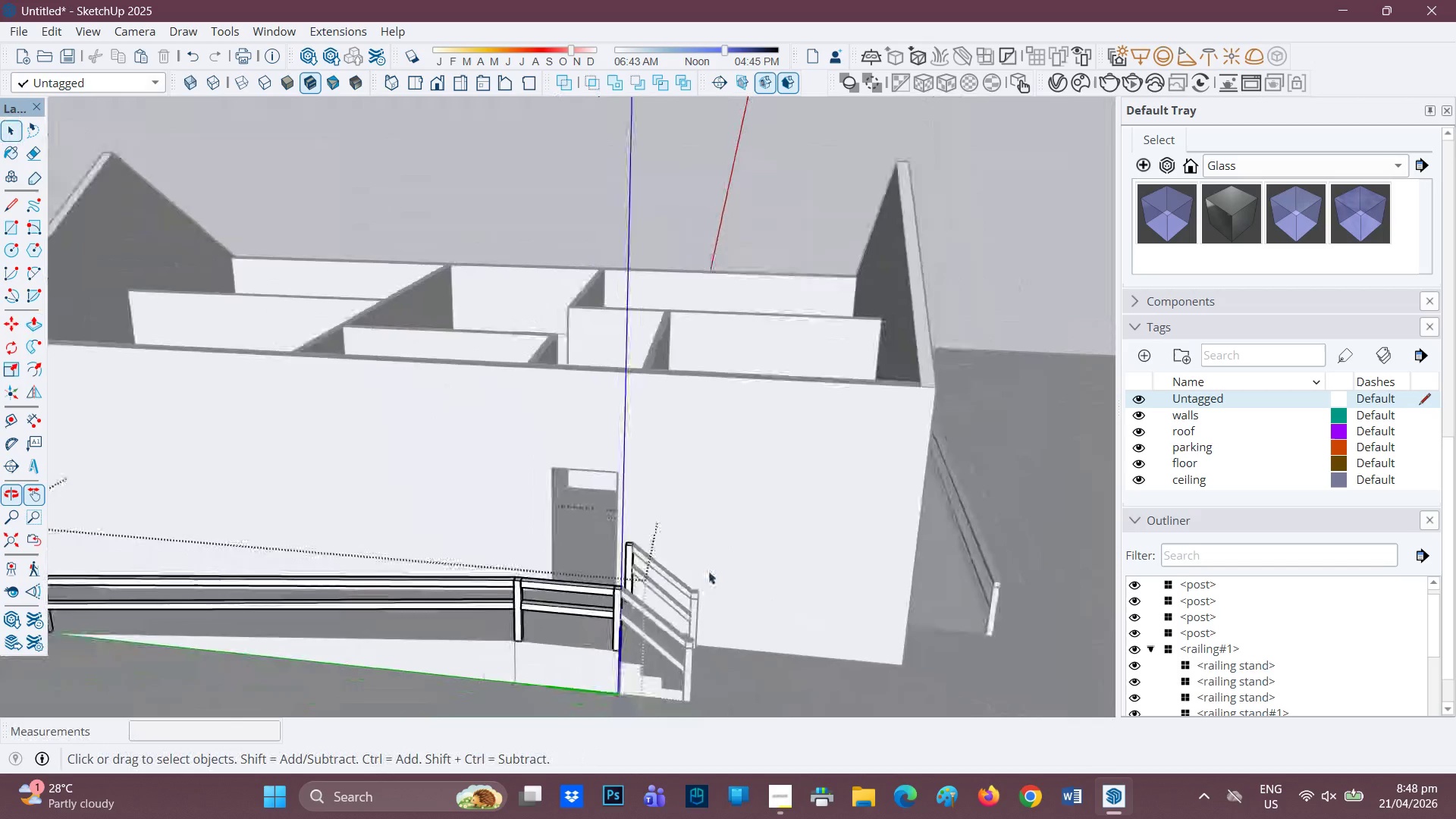 
key(Space)
 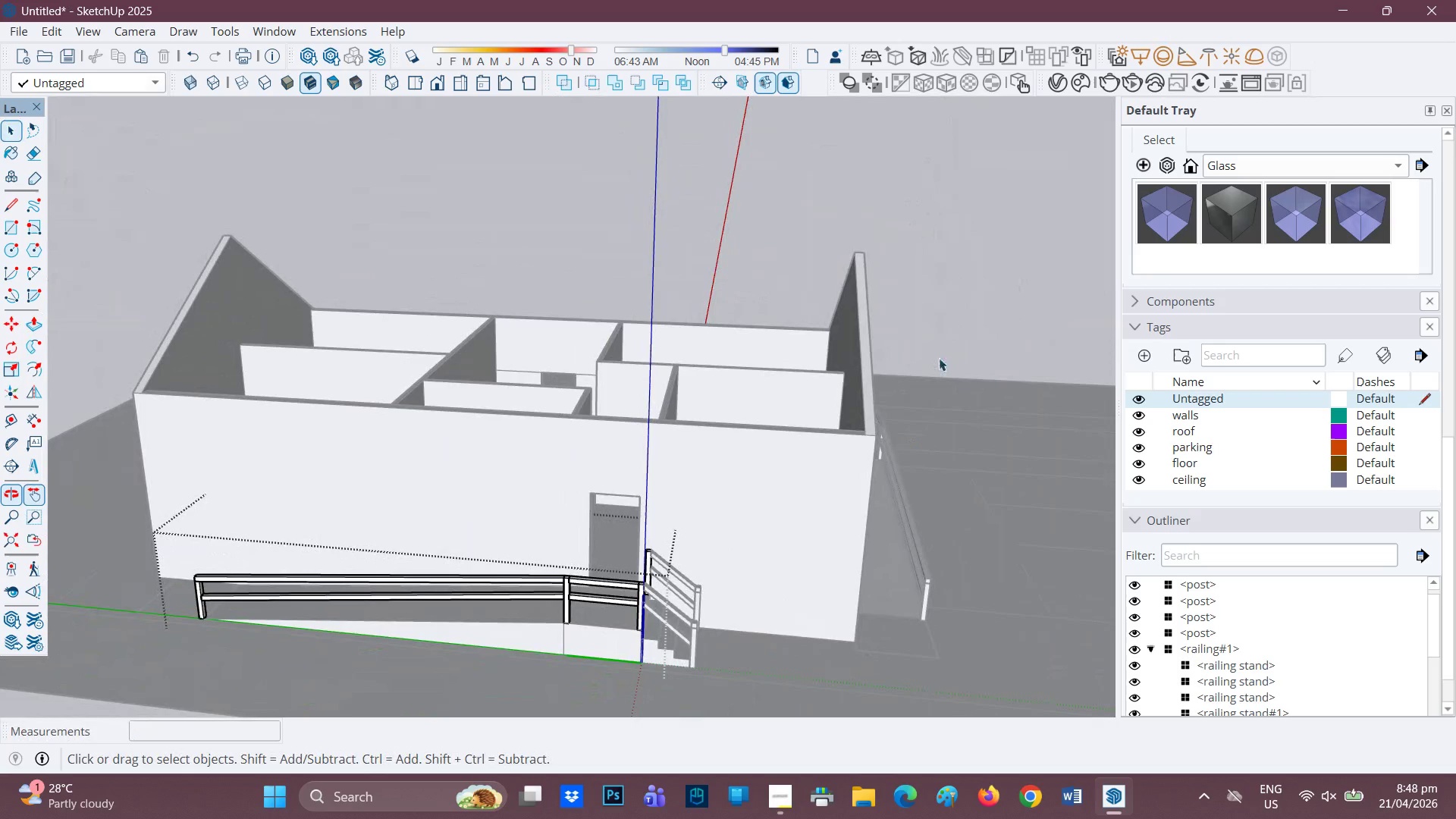 
scroll: coordinate [708, 571], scroll_direction: down, amount: 24.0
 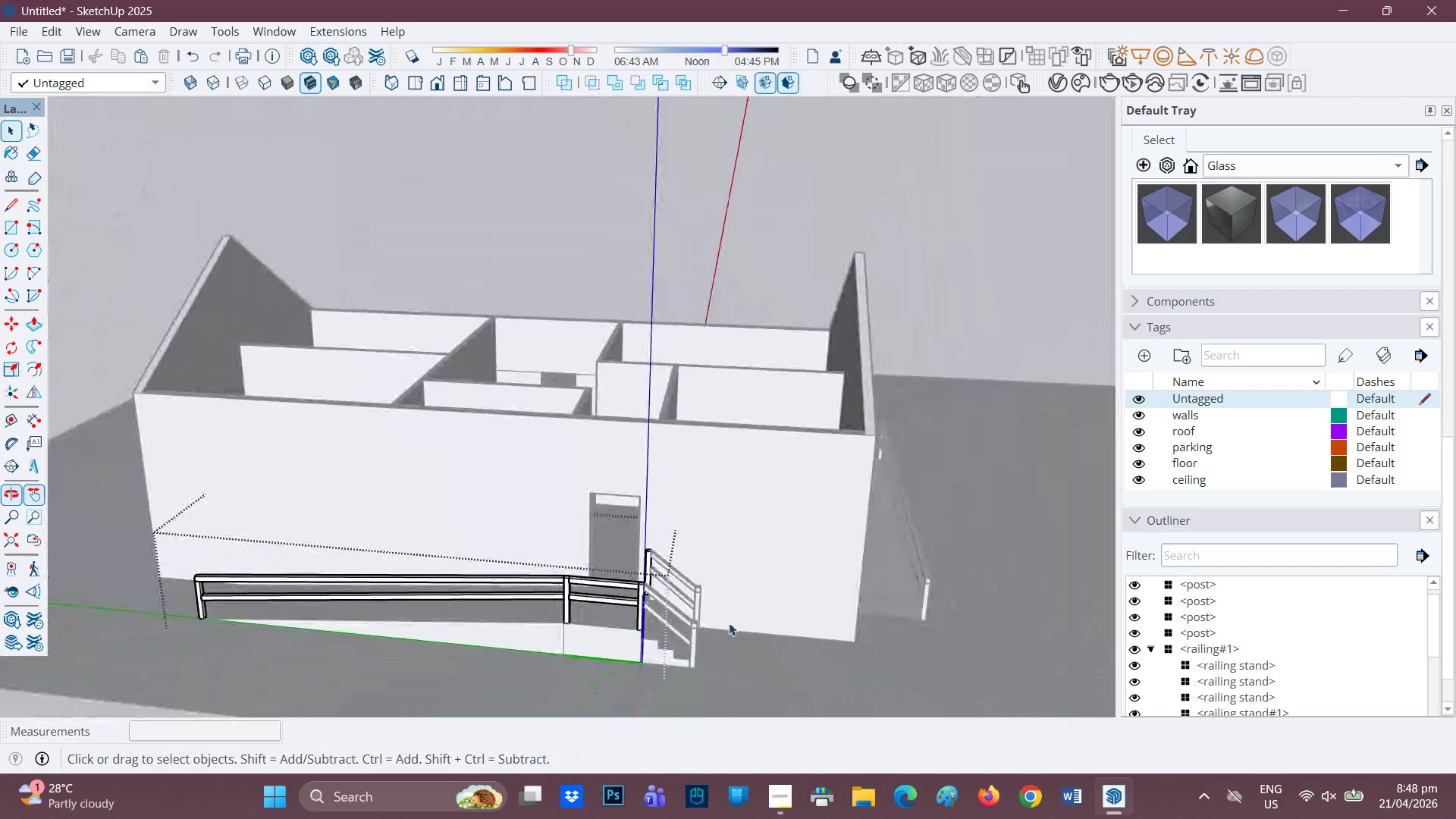 
left_click([940, 337])
 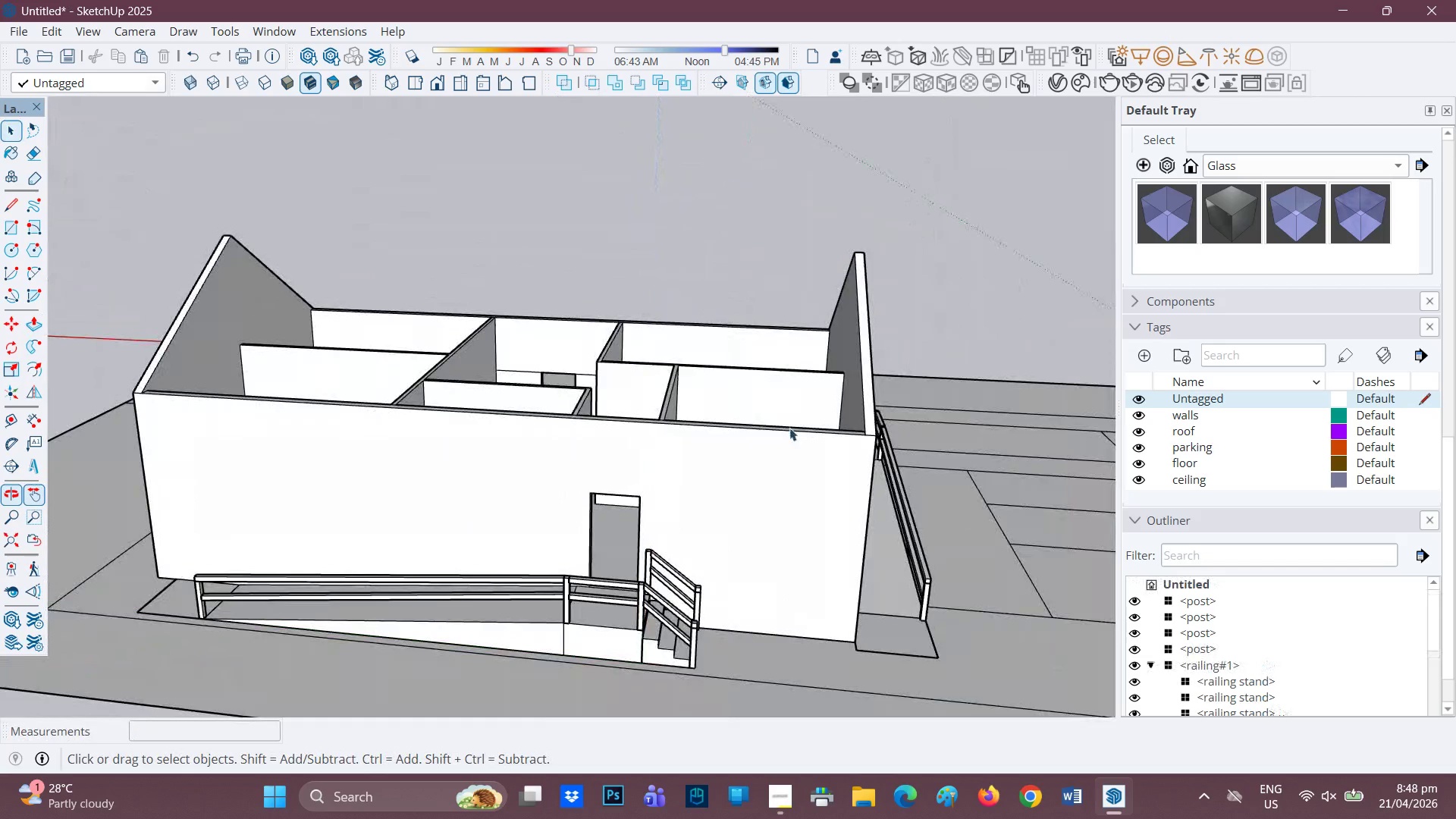 
scroll: coordinate [538, 595], scroll_direction: down, amount: 8.0
 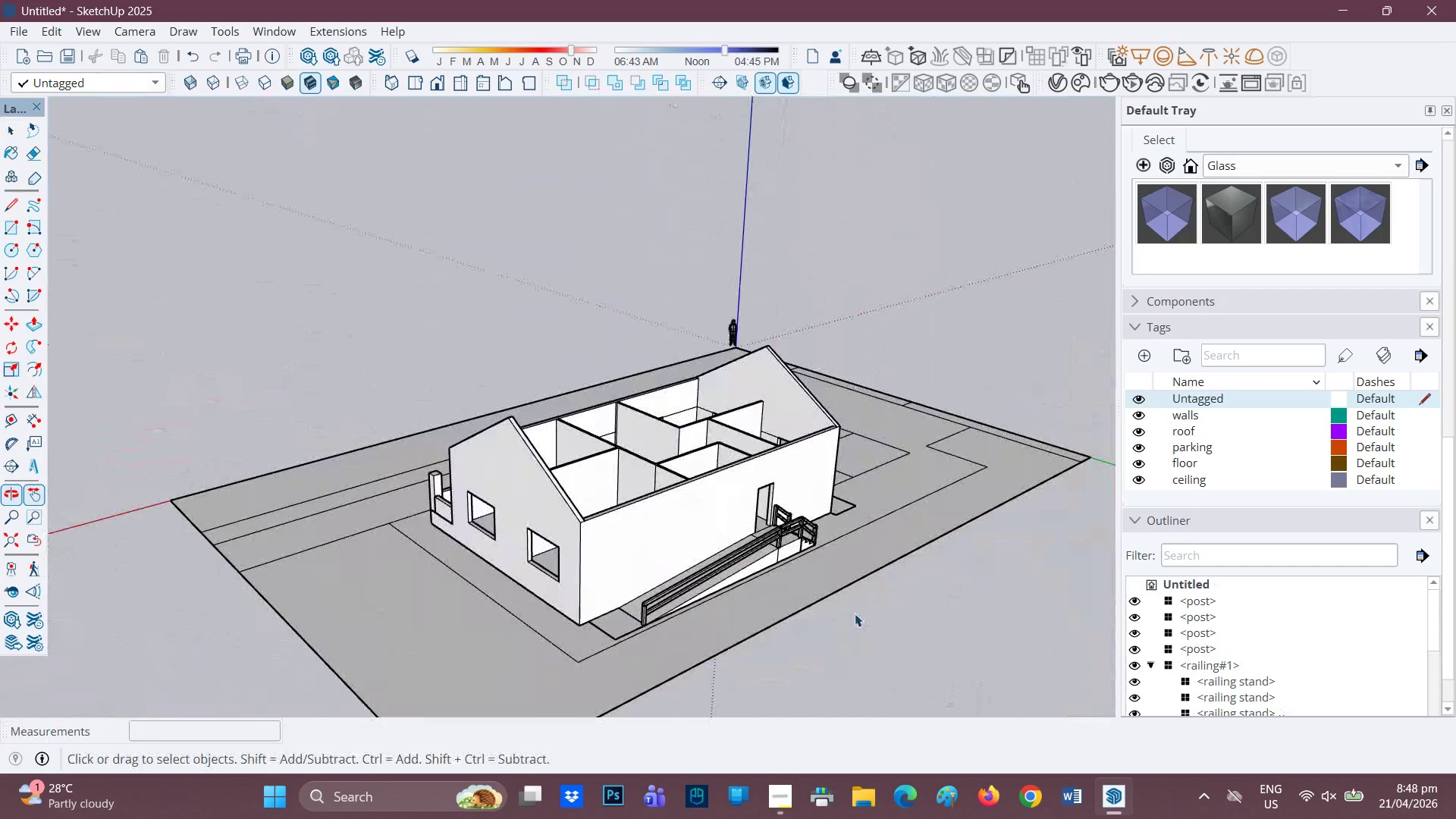 
scroll: coordinate [749, 524], scroll_direction: up, amount: 6.0
 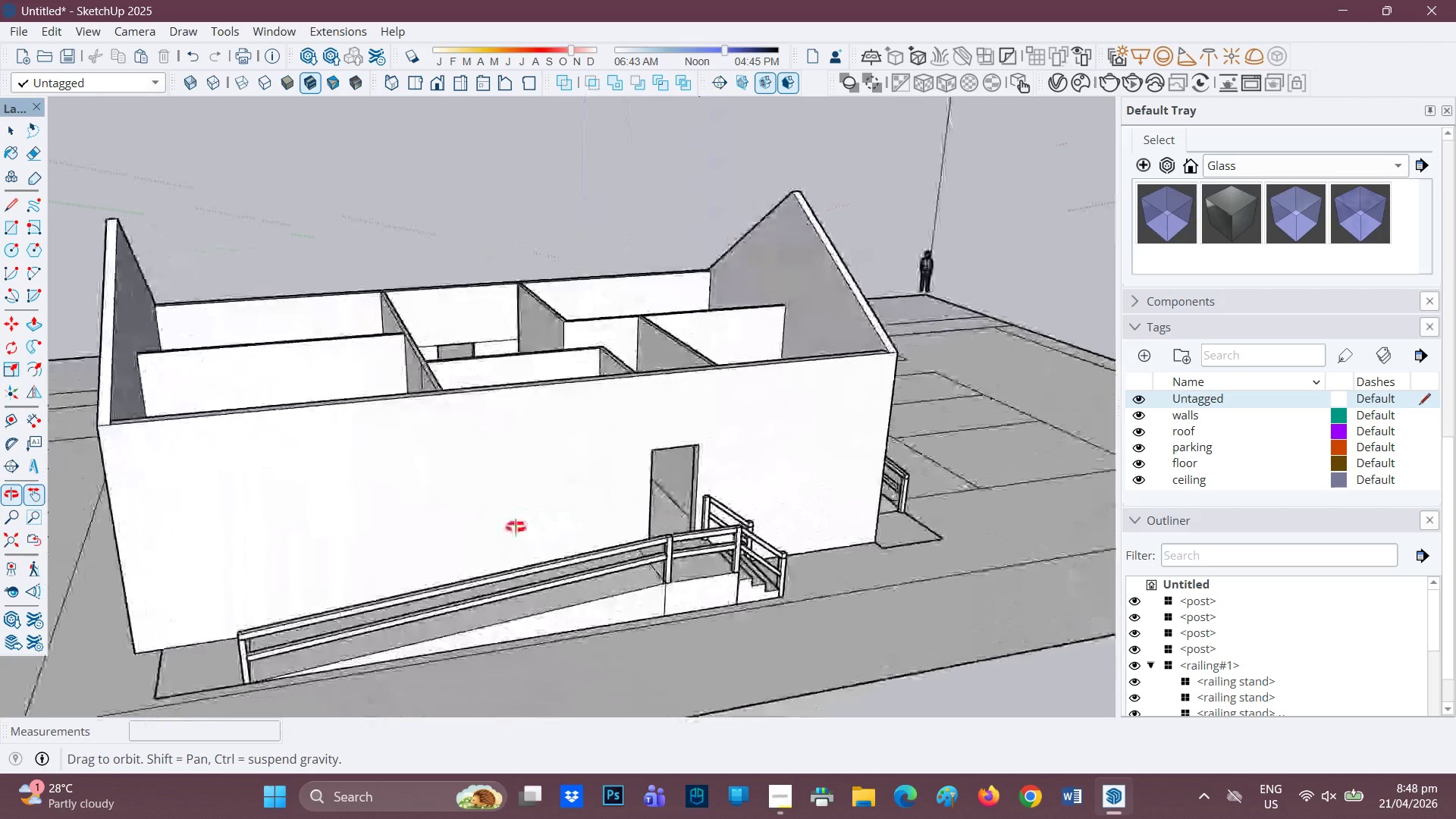 
scroll: coordinate [1197, 625], scroll_direction: down, amount: 2.0
 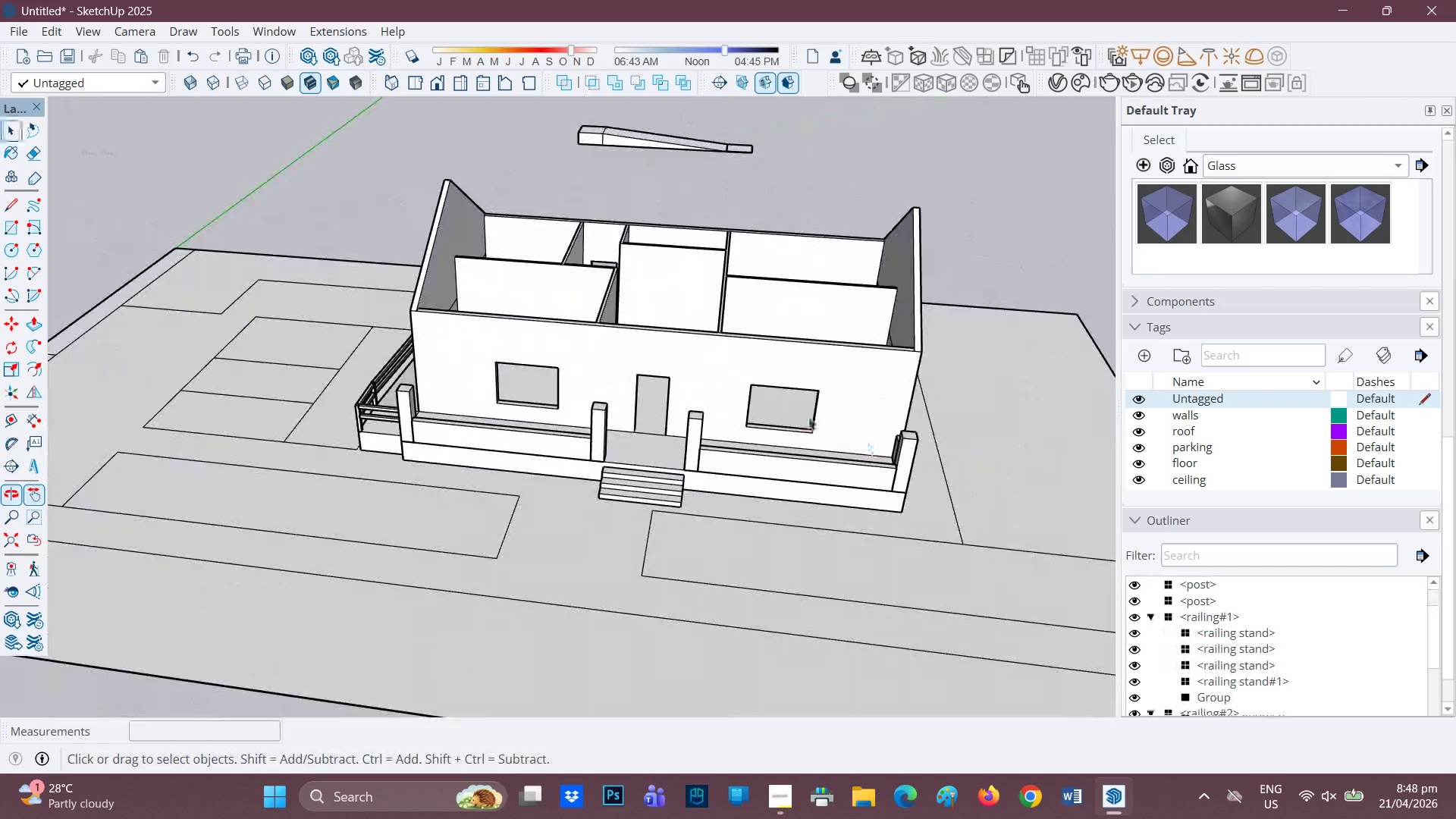 
key(H)
 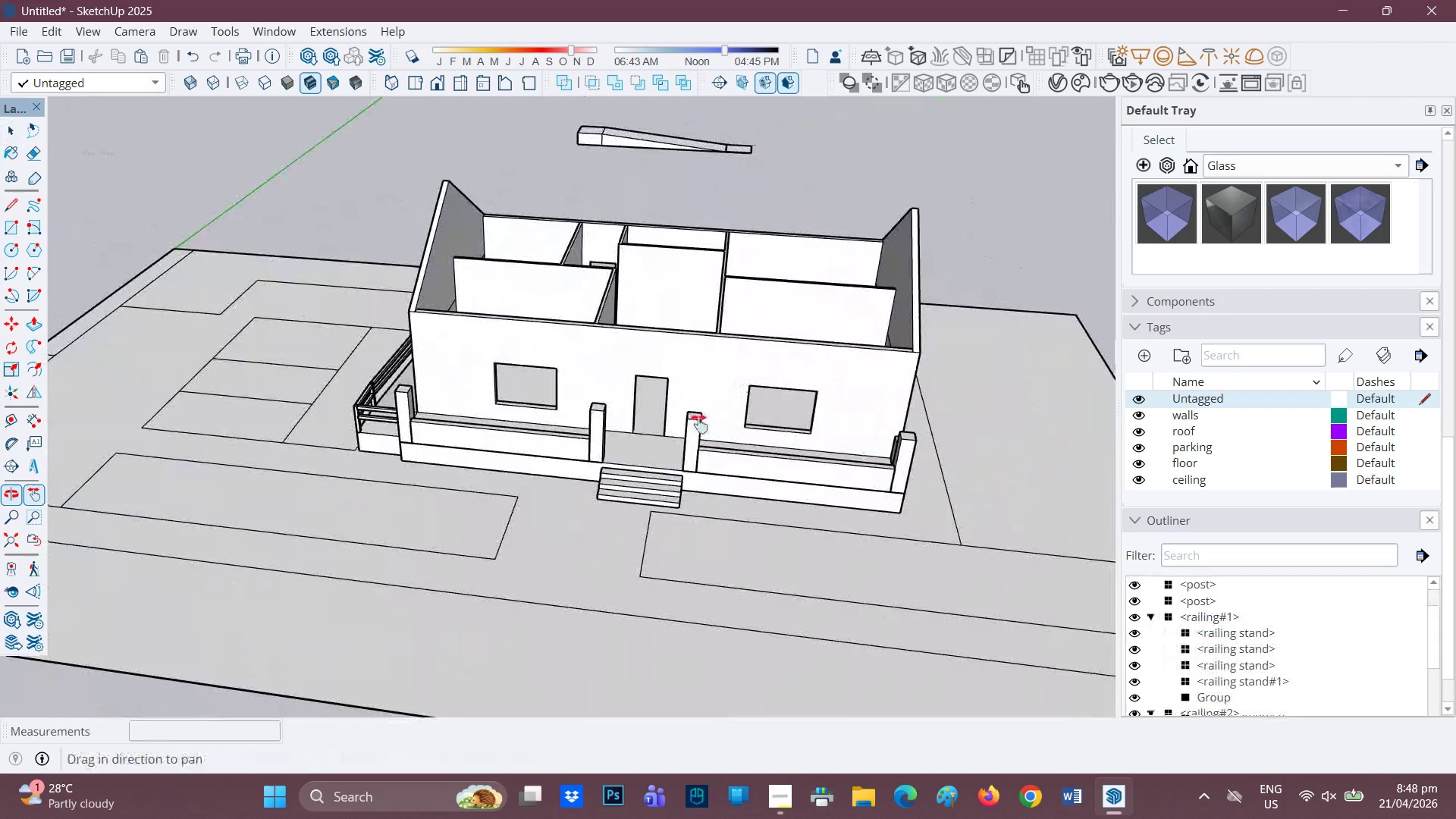 
left_click_drag(start_coordinate=[739, 400], to_coordinate=[486, 595])
 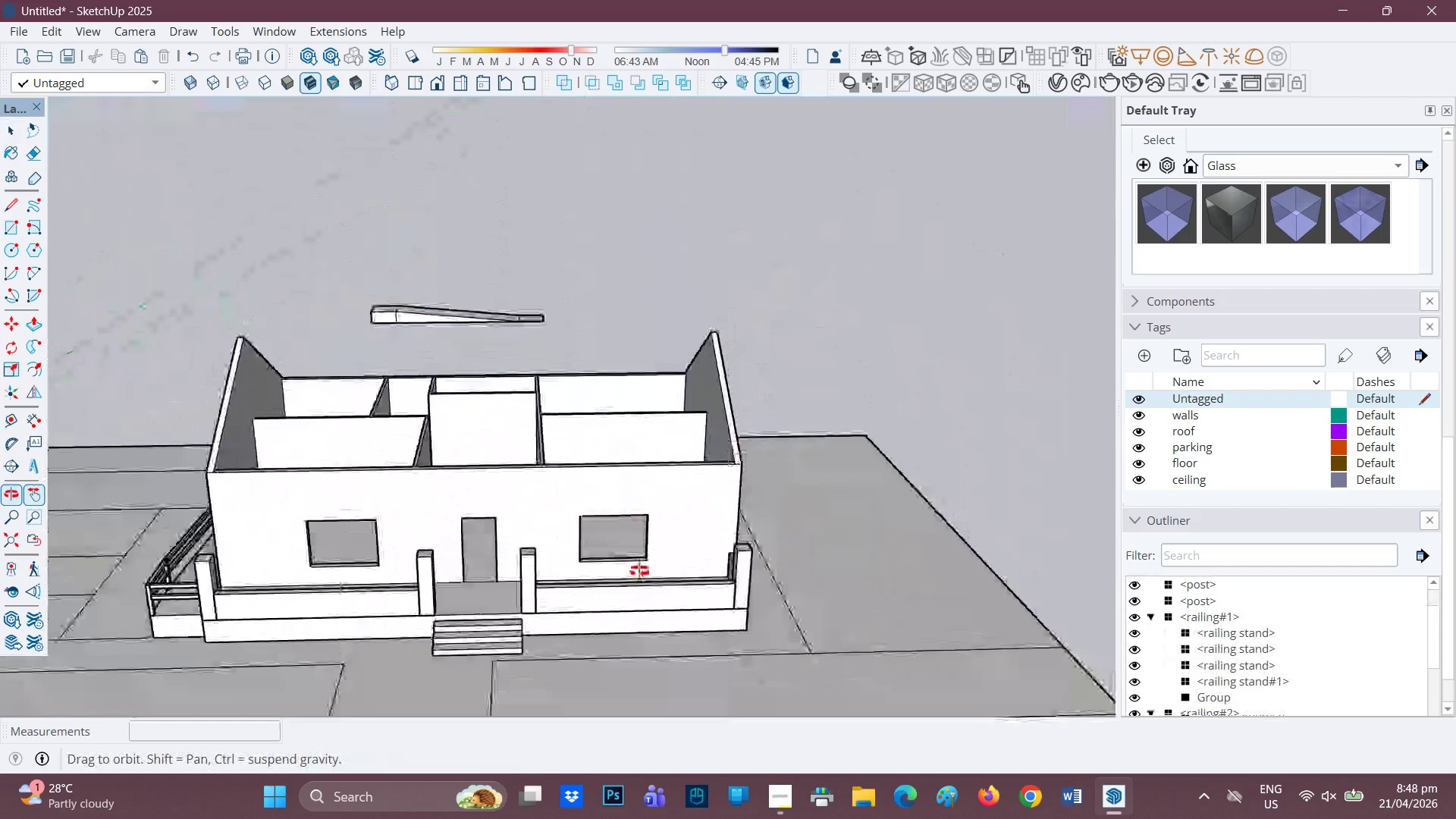 
scroll: coordinate [623, 610], scroll_direction: down, amount: 2.0
 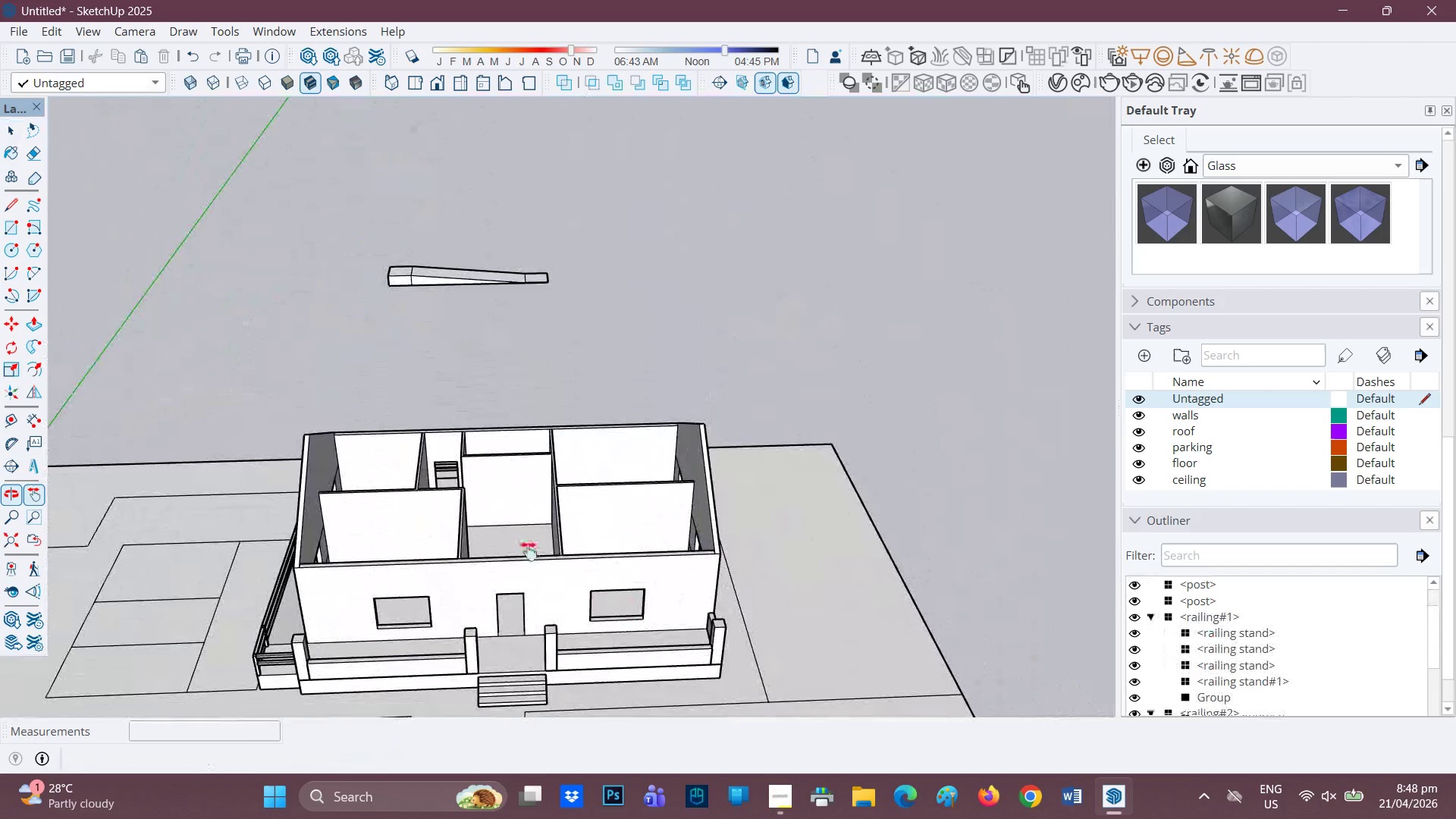 
key(H)
 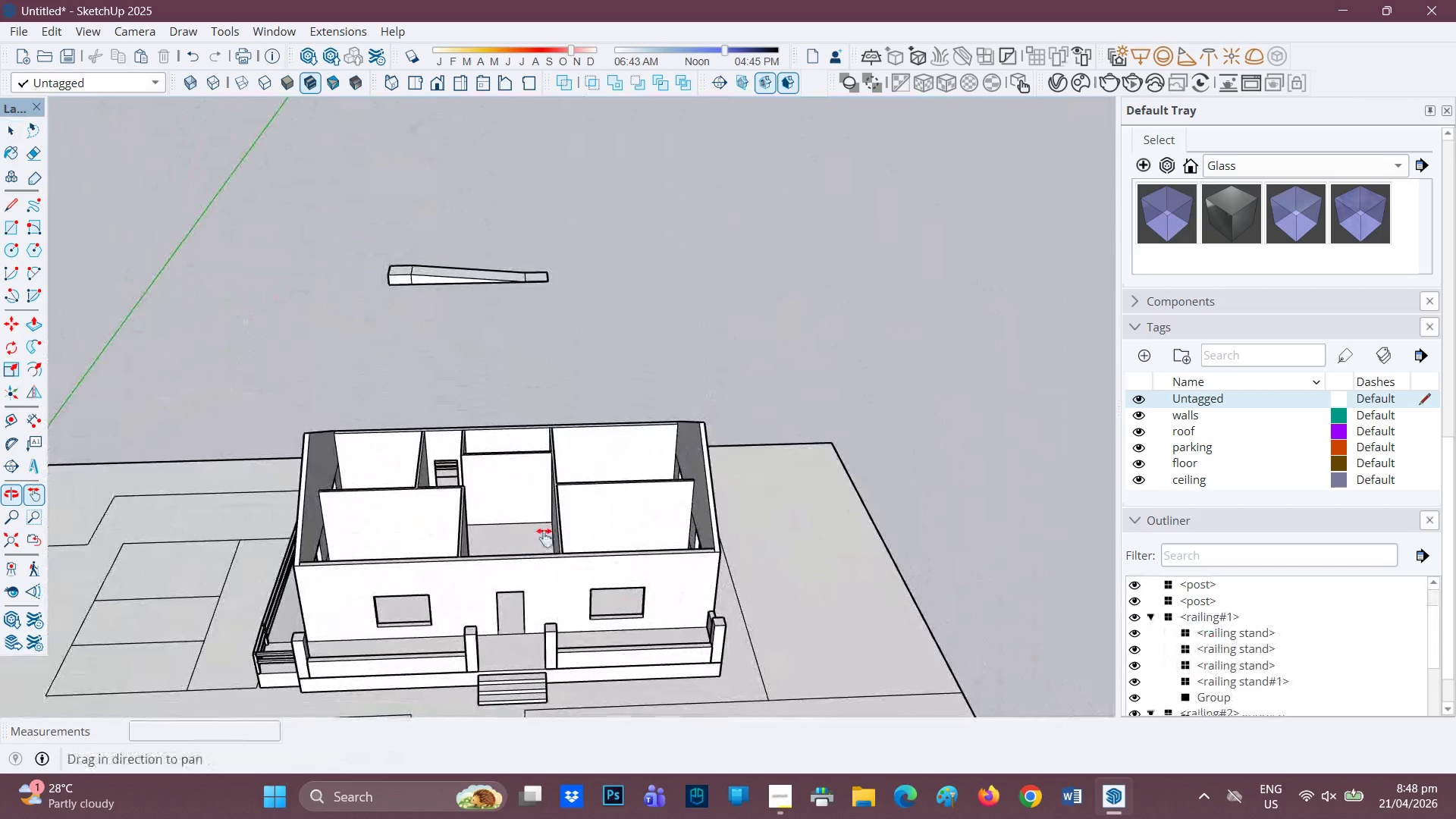 
left_click_drag(start_coordinate=[528, 551], to_coordinate=[679, 478])
 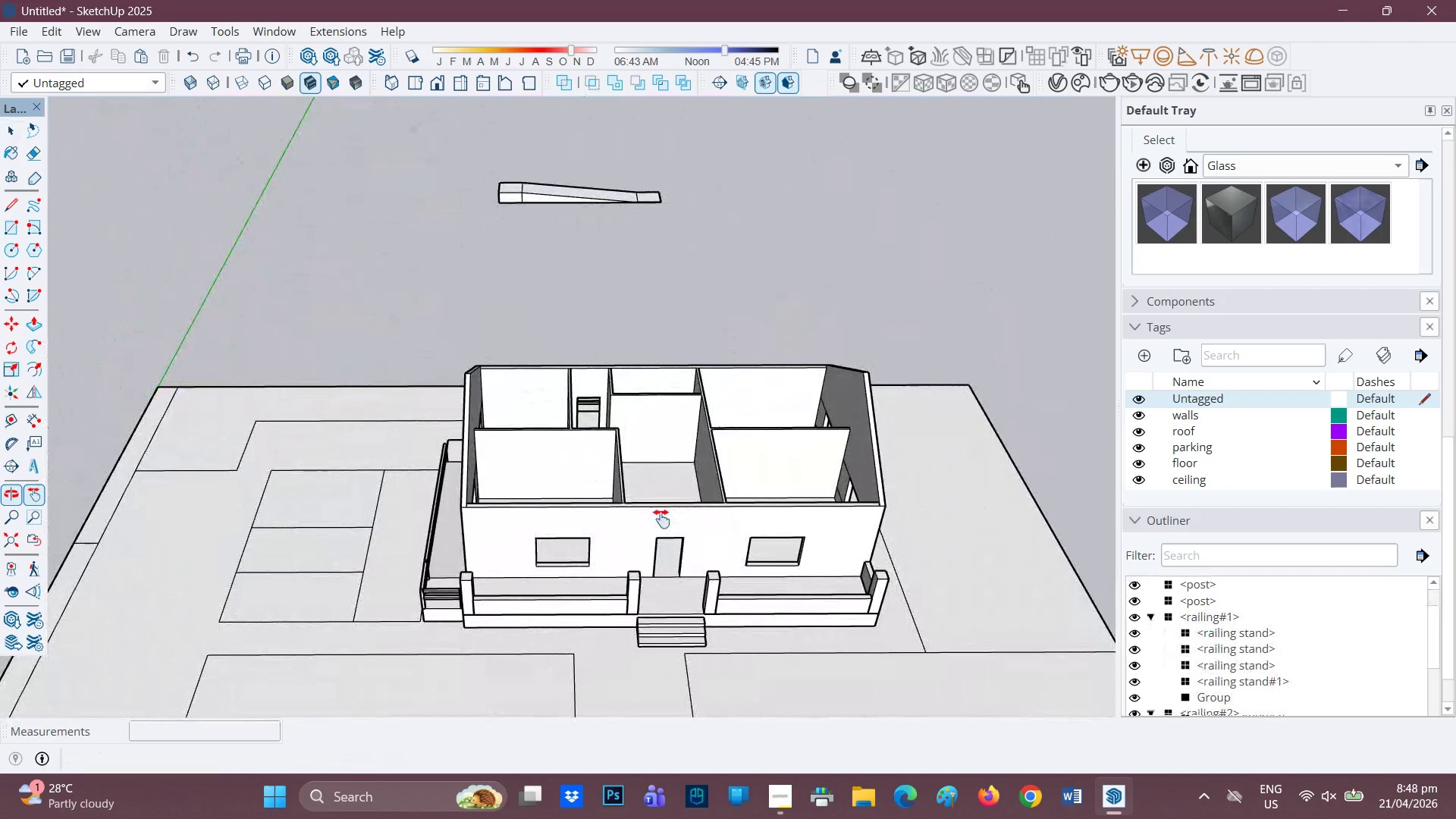 
scroll: coordinate [663, 486], scroll_direction: up, amount: 2.0
 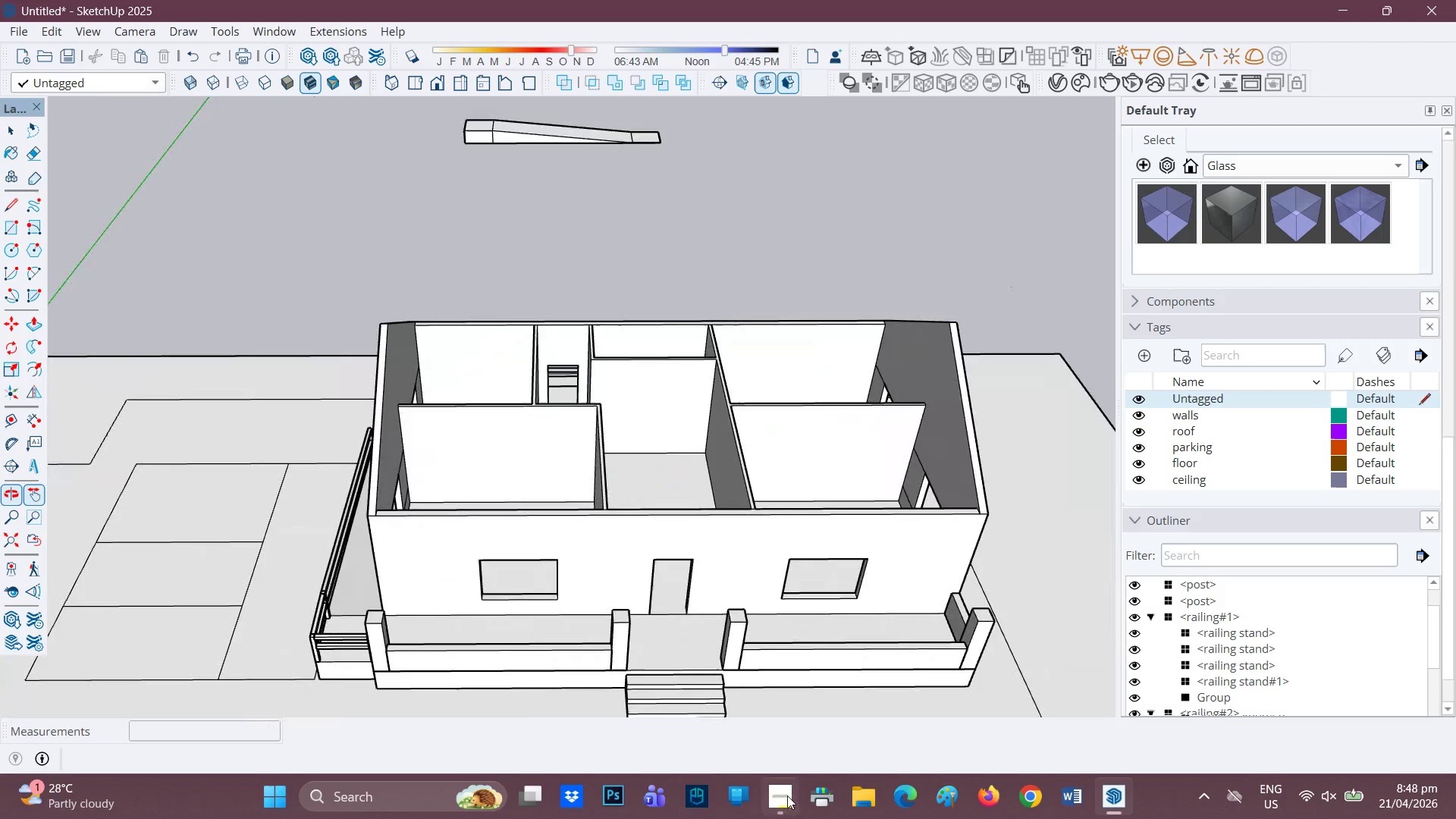 
left_click([783, 797])